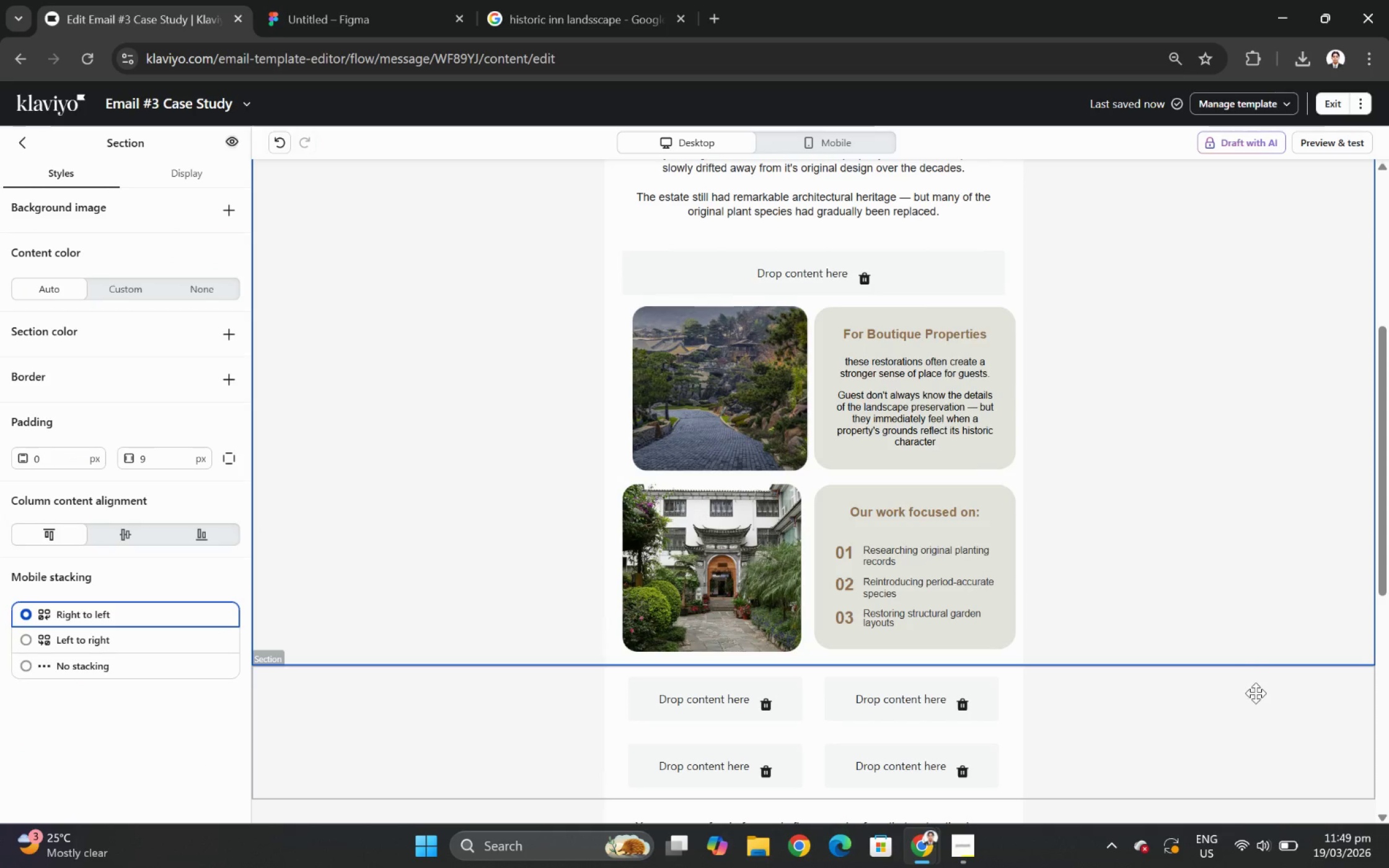 
left_click([1243, 733])
 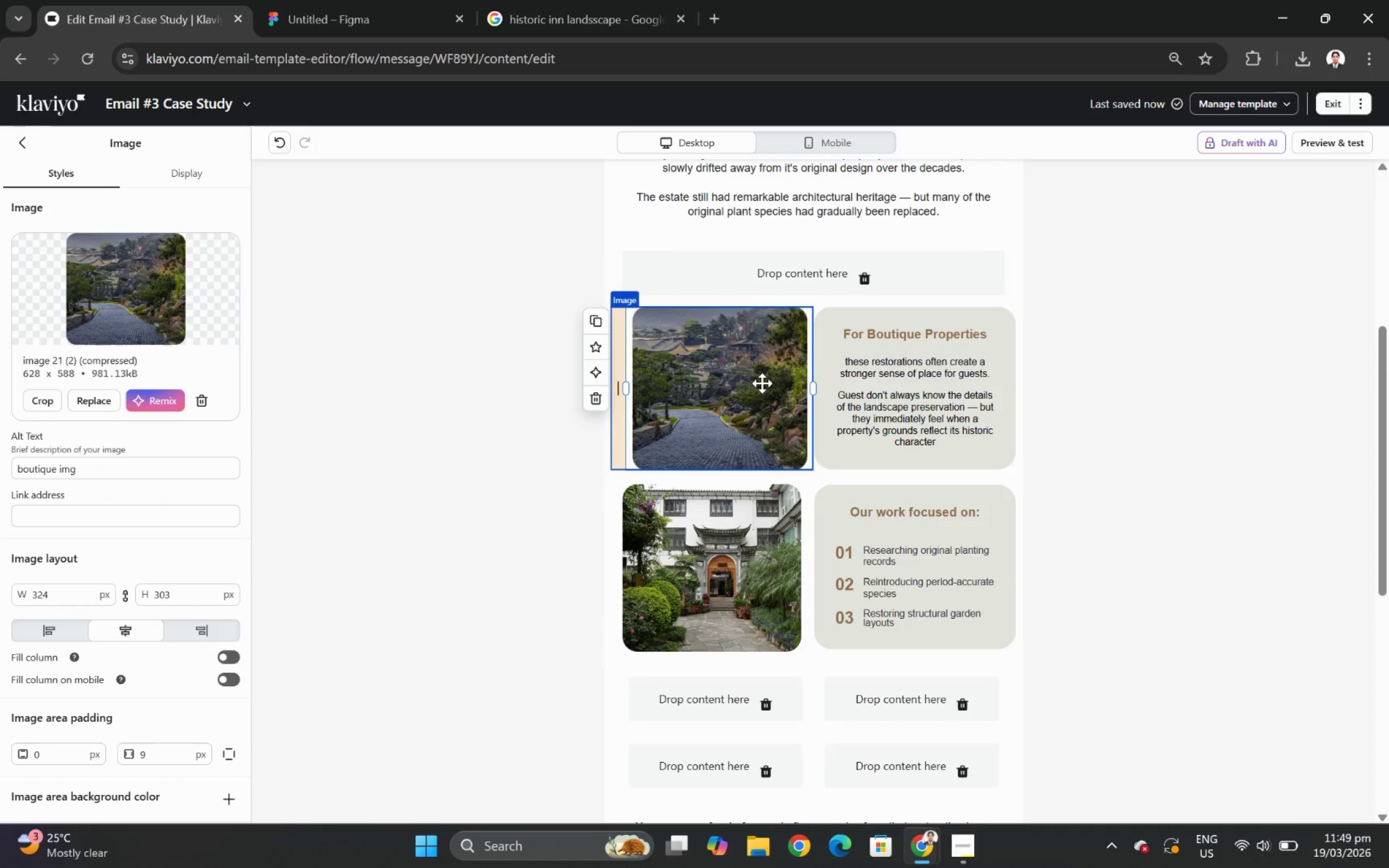 
left_click_drag(start_coordinate=[813, 387], to_coordinate=[809, 387])
 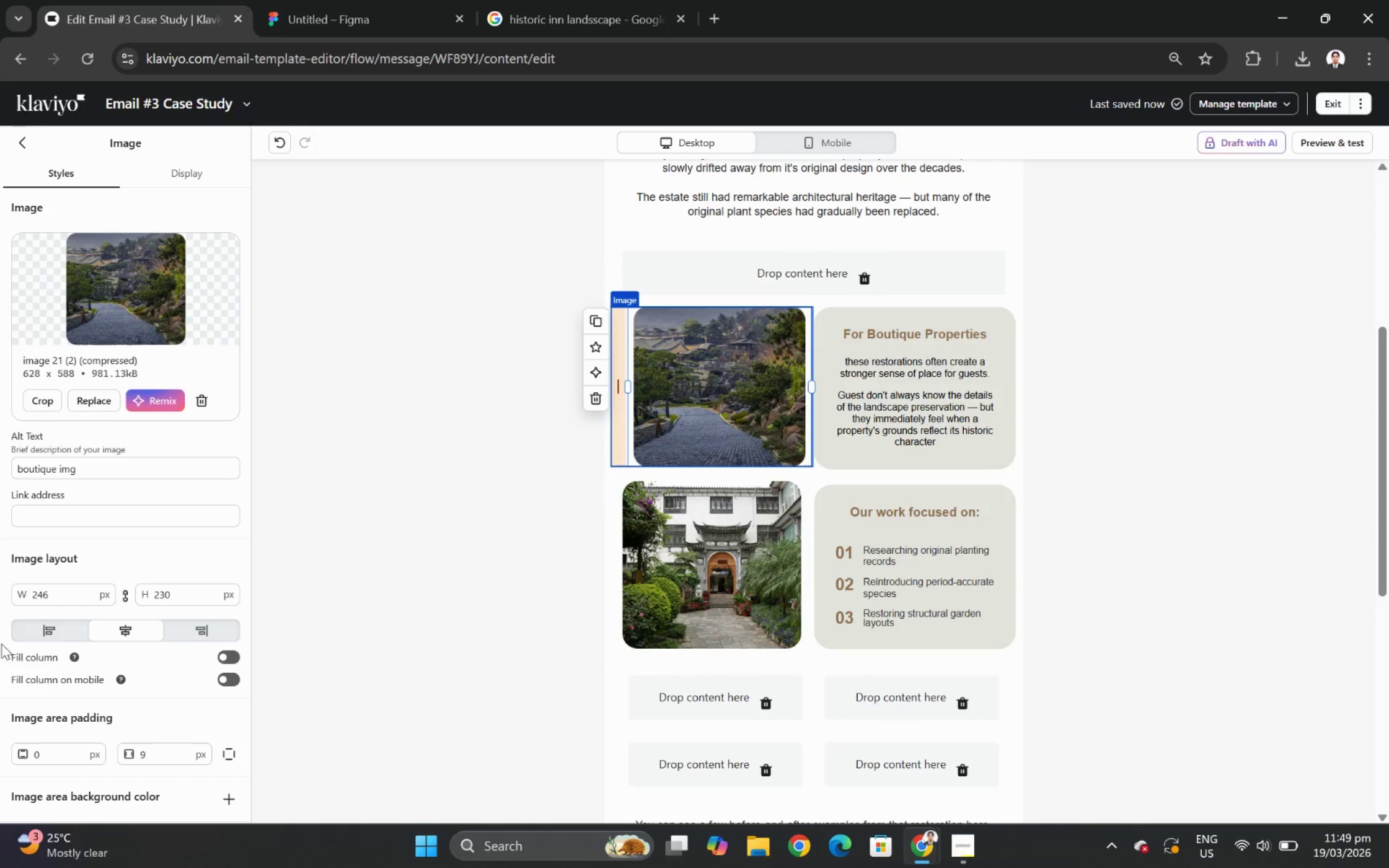 
left_click([32, 623])
 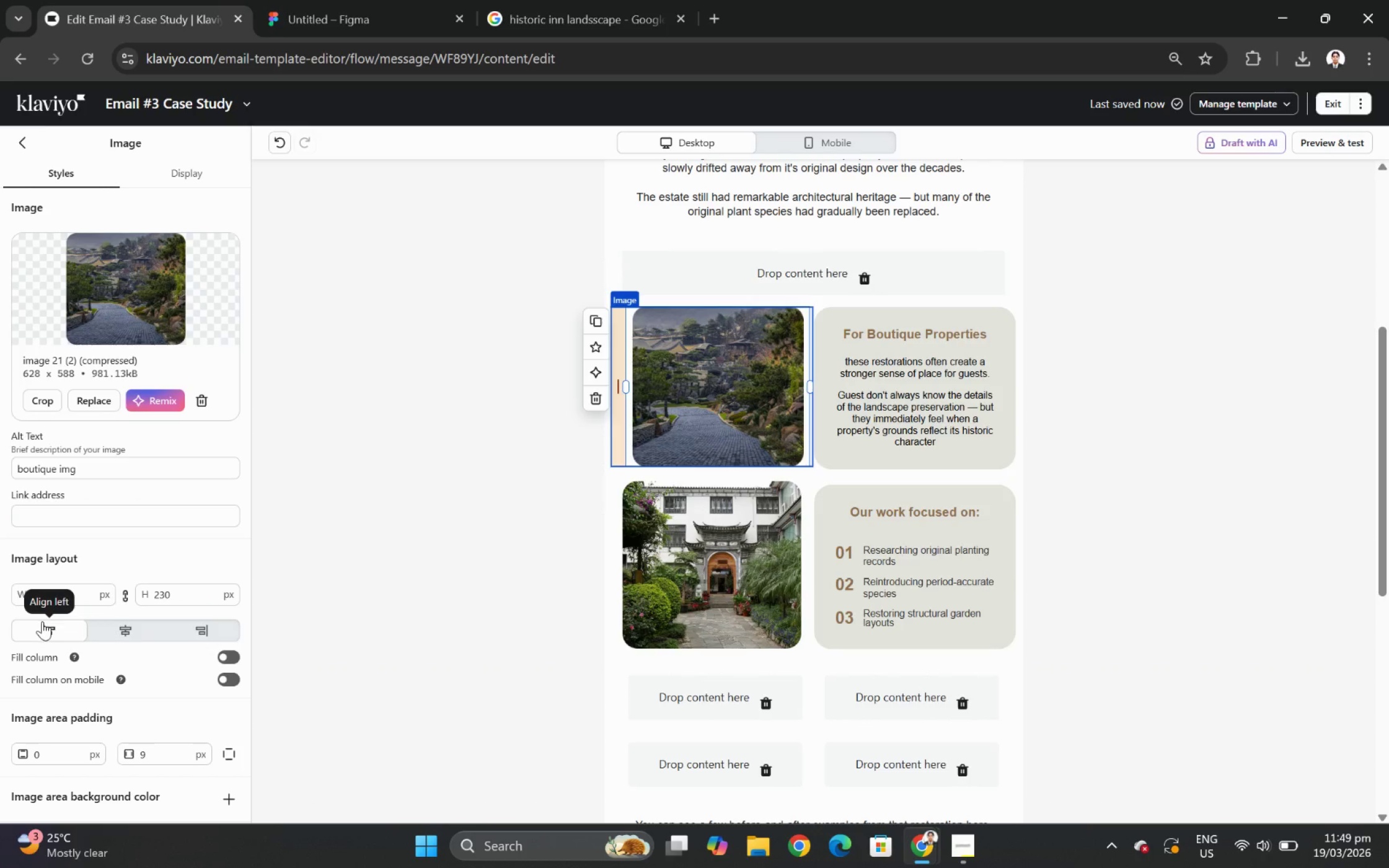 
left_click([42, 621])
 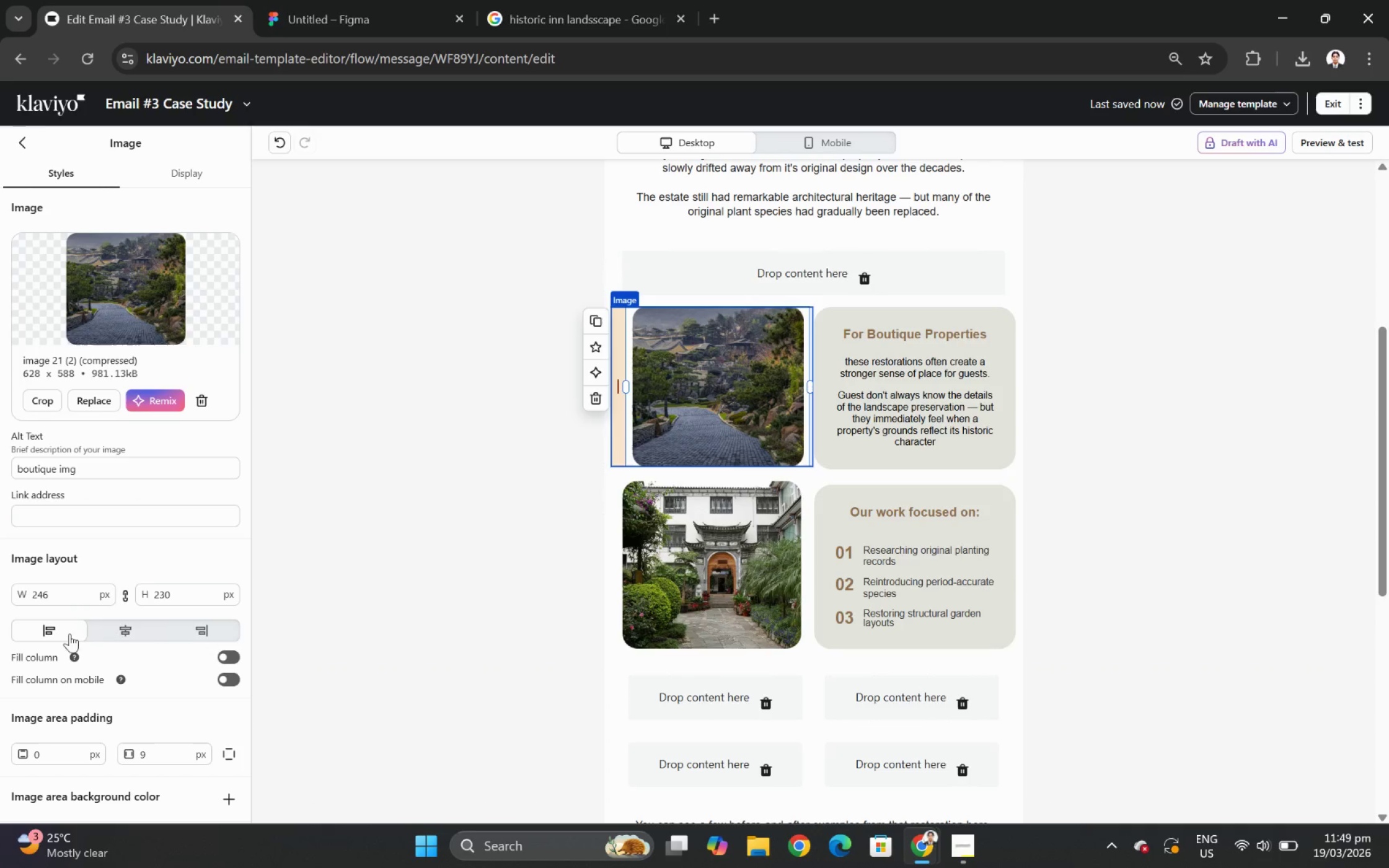 
left_click([145, 628])
 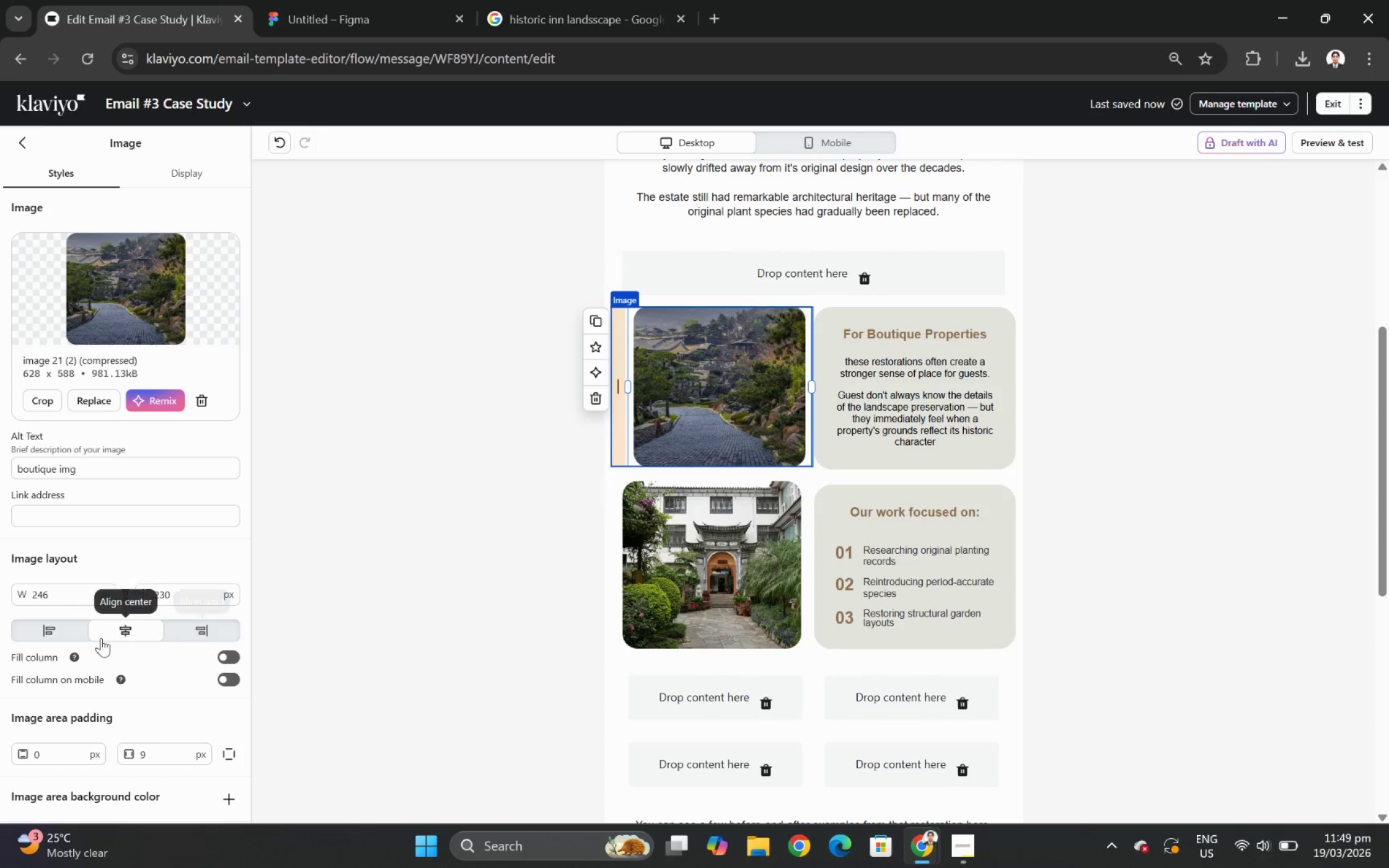 
left_click([63, 631])
 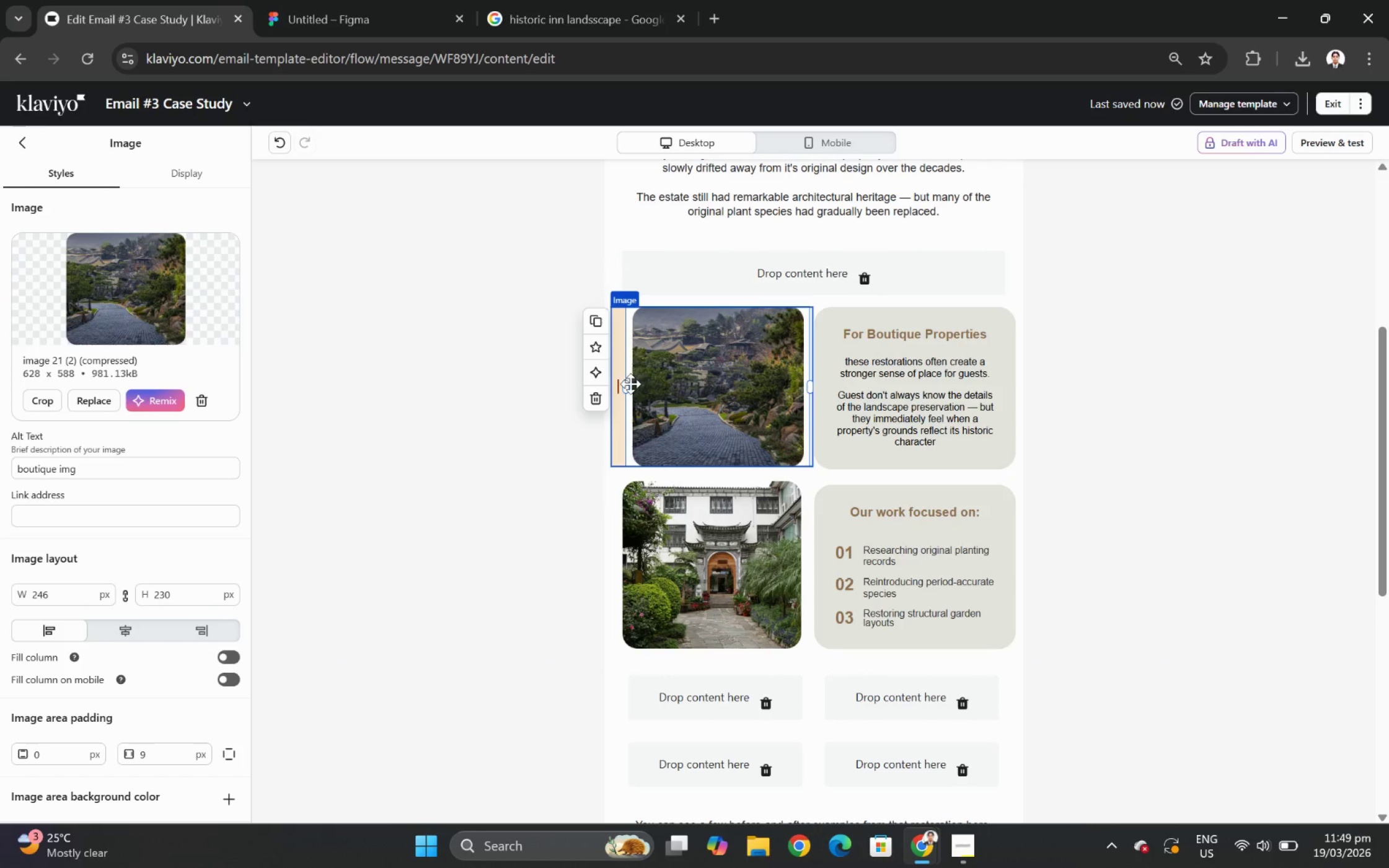 
left_click_drag(start_coordinate=[626, 387], to_coordinate=[594, 393])
 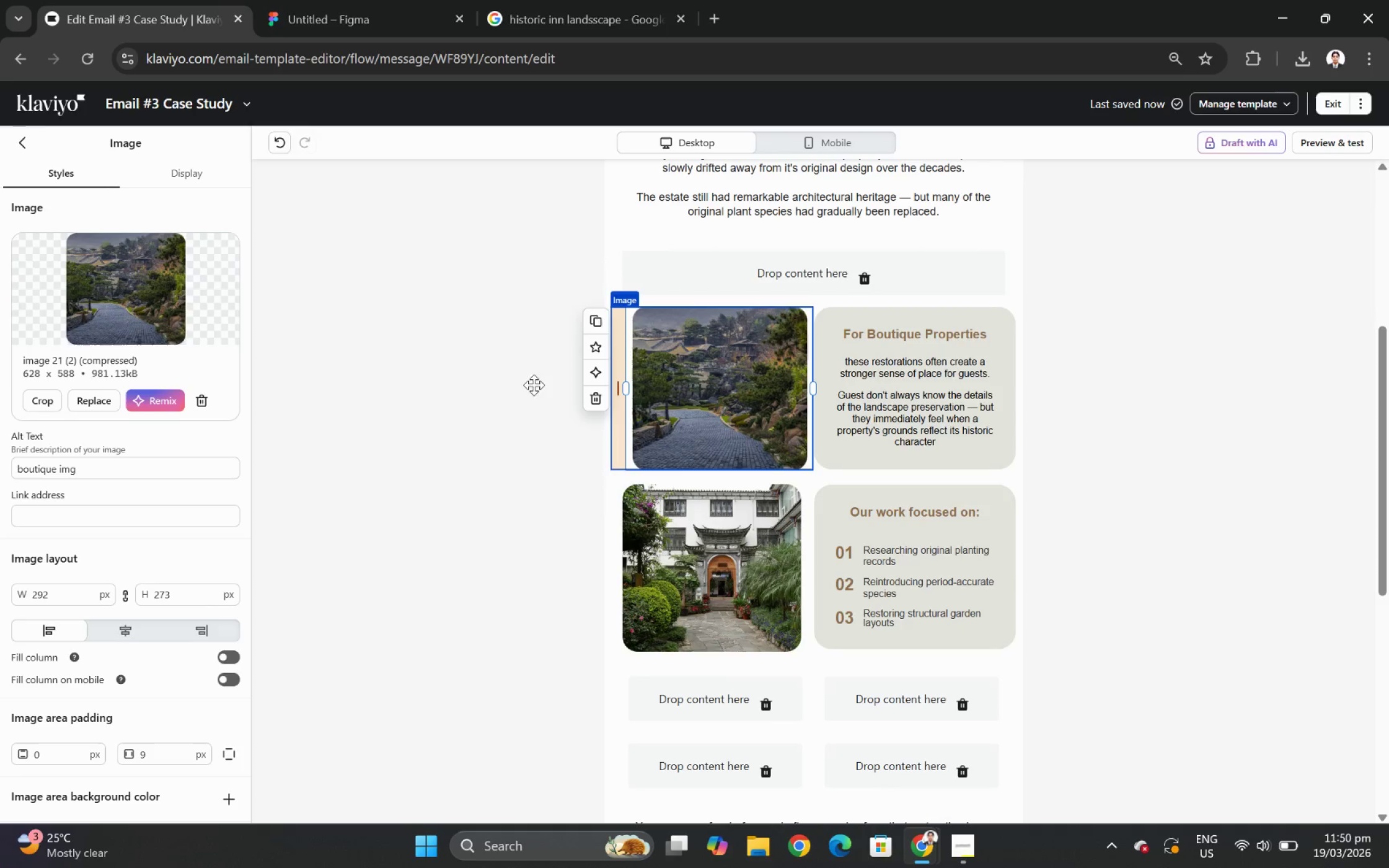 
left_click([503, 385])
 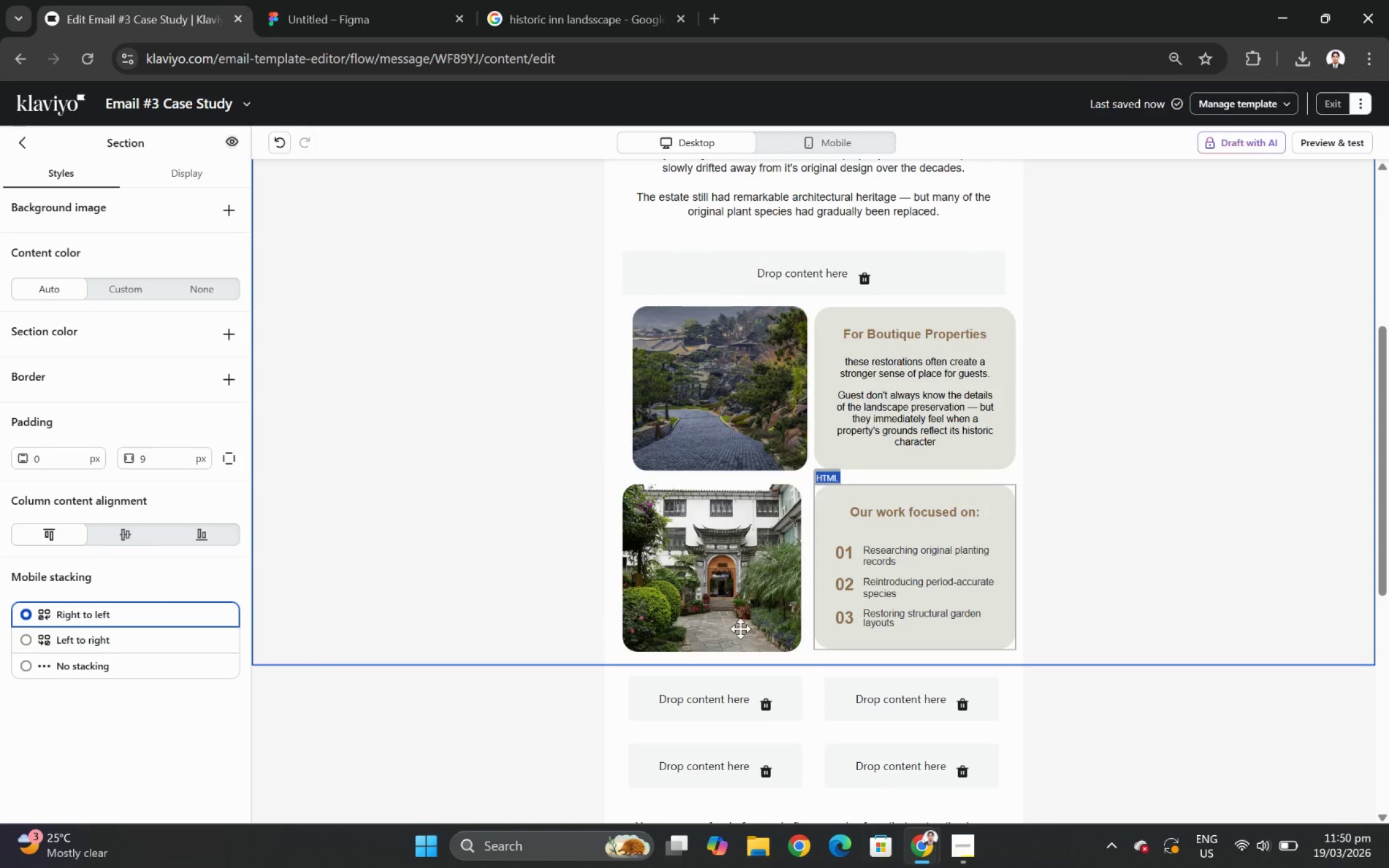 
left_click([509, 625])
 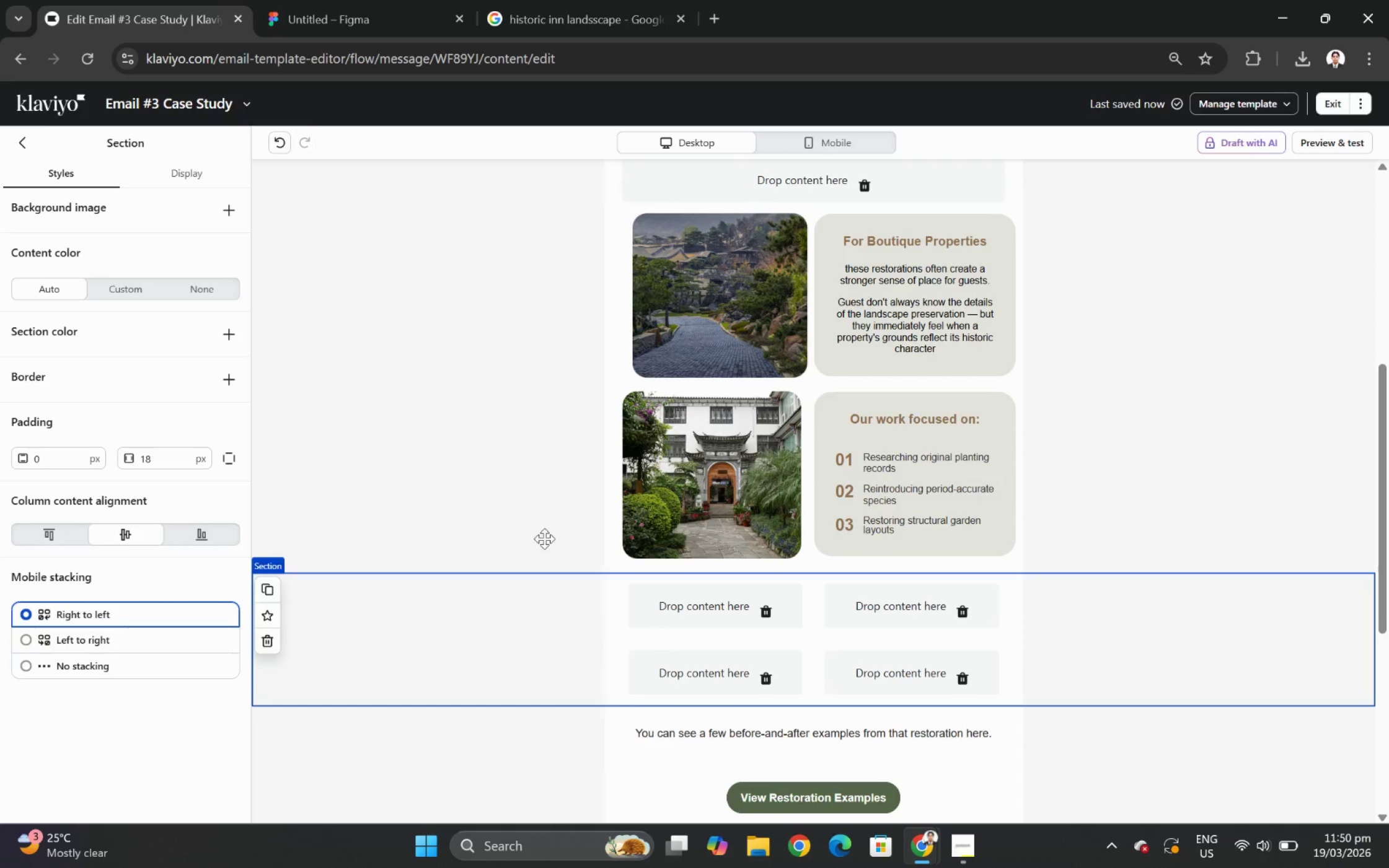 
scroll: coordinate [573, 645], scroll_direction: down, amount: 1.0
 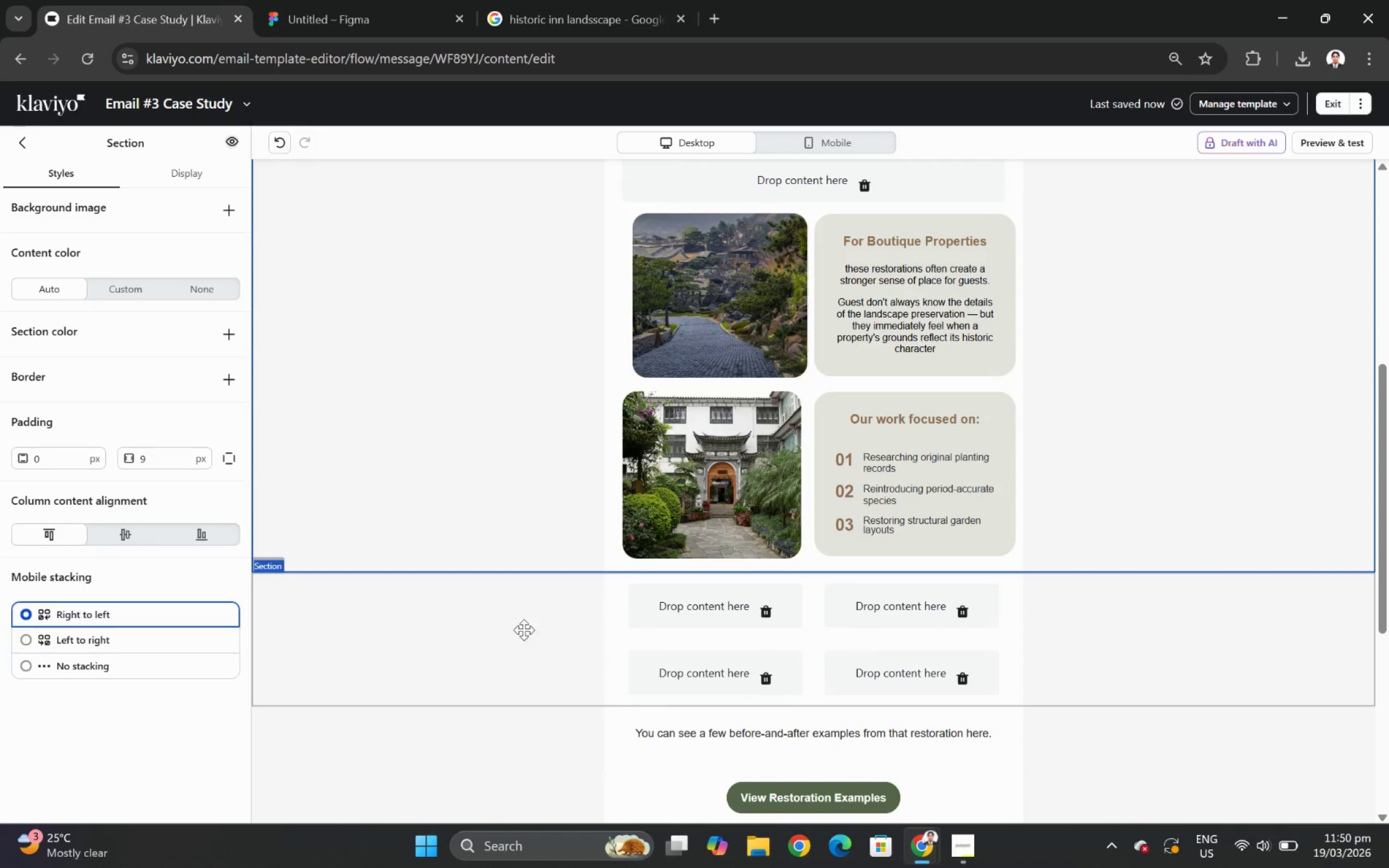 
left_click([513, 416])
 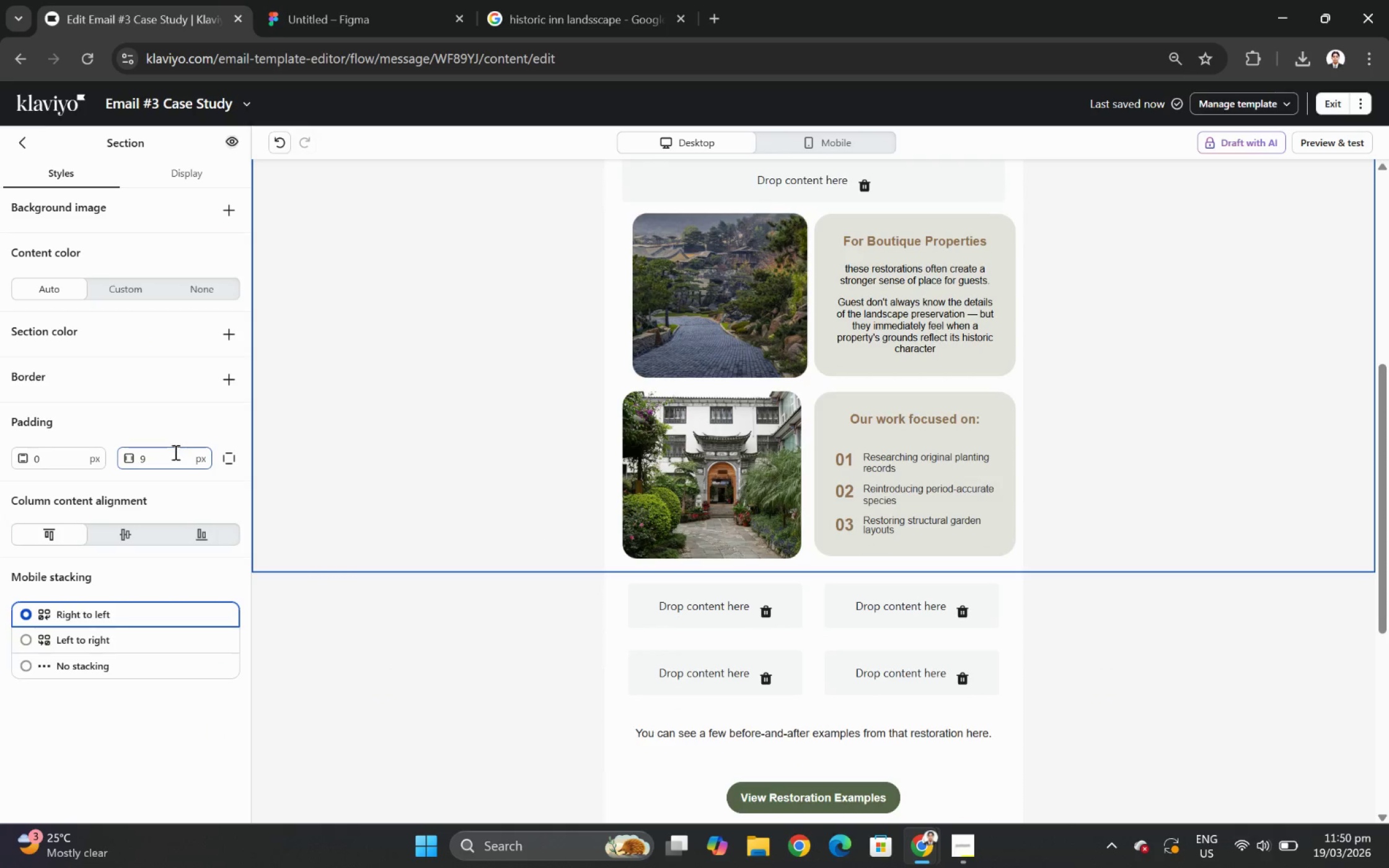 
double_click([167, 458])
 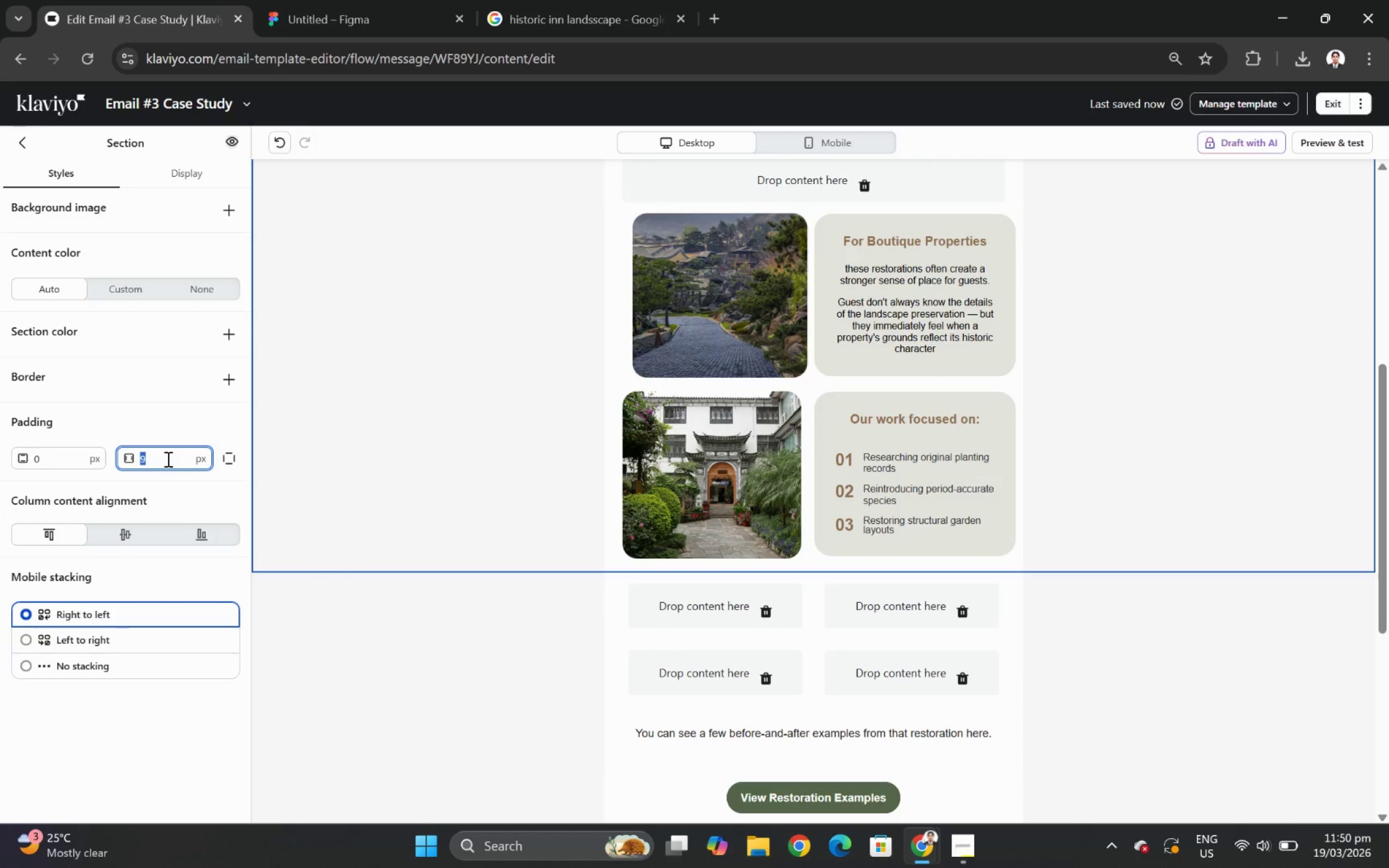 
key(Numpad1)
 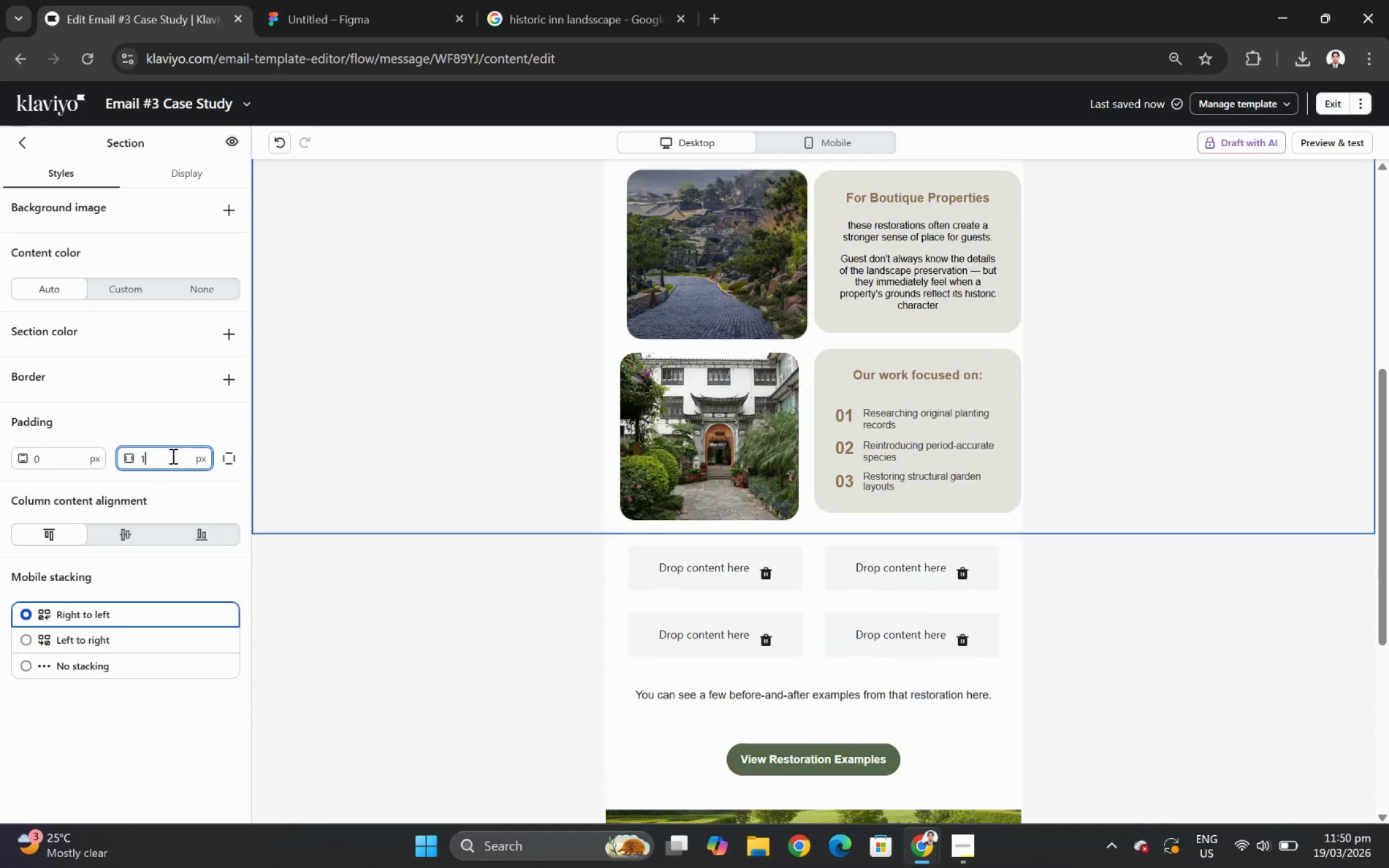 
key(Numpad8)
 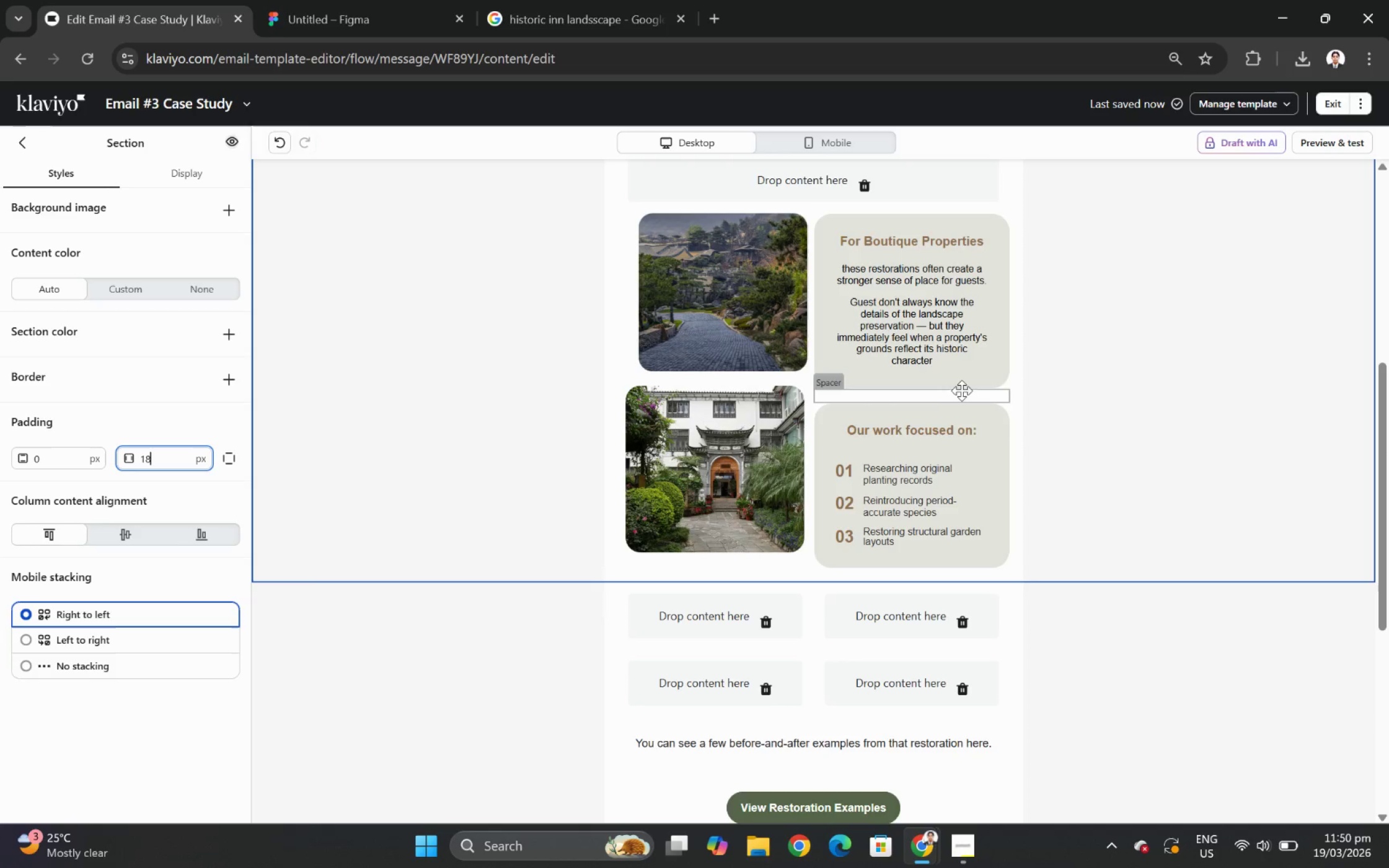 
left_click([701, 460])
 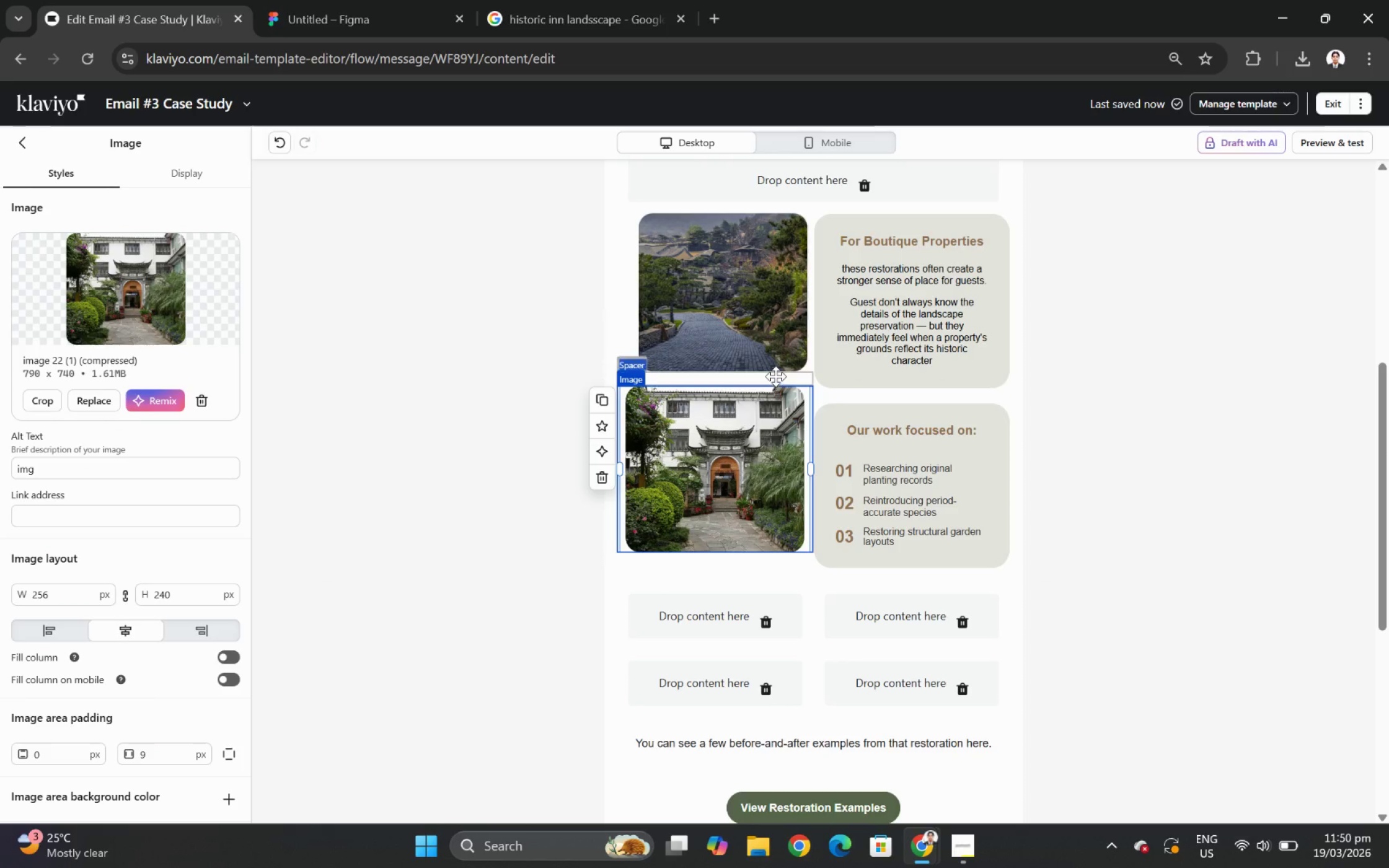 
left_click([775, 376])
 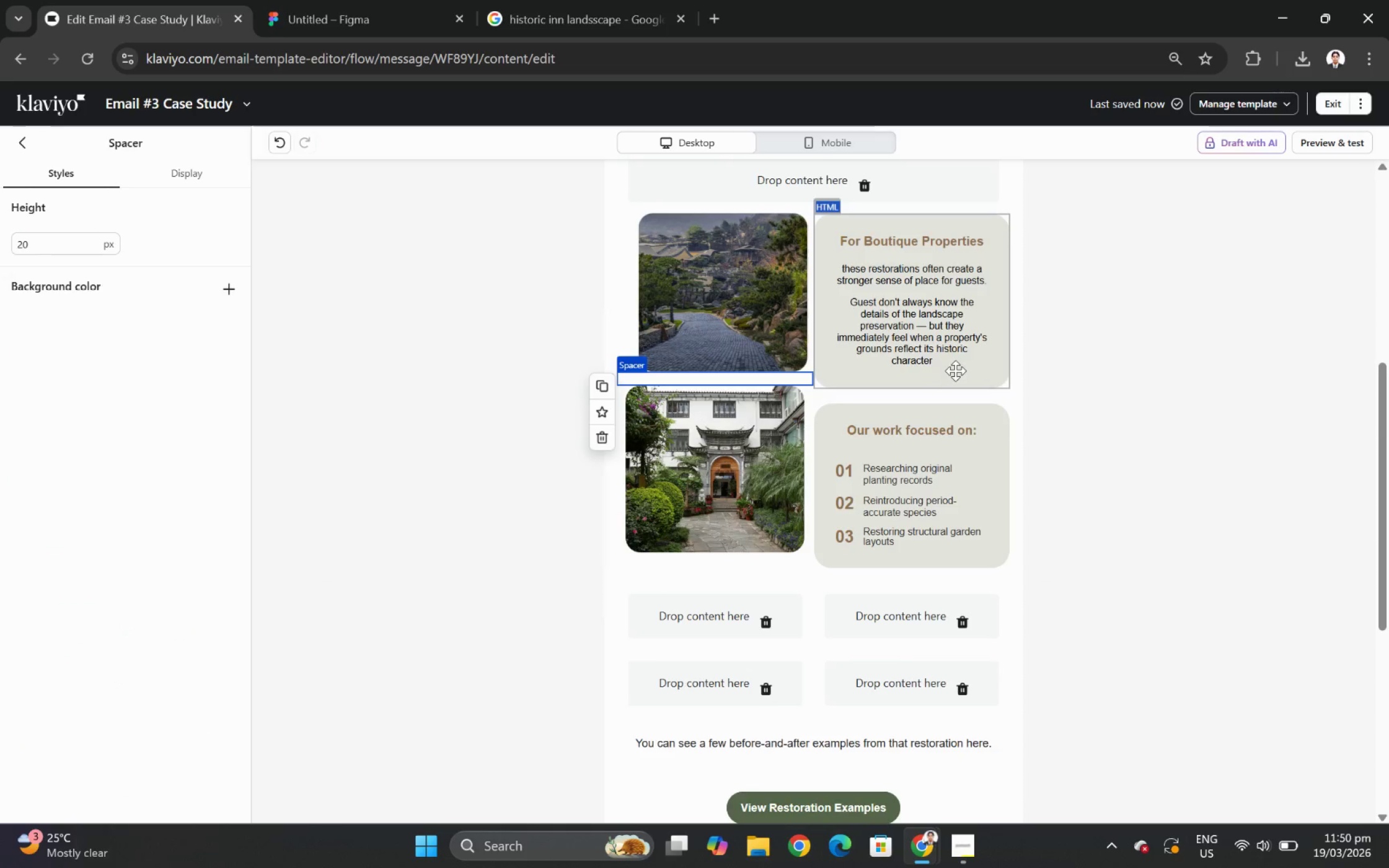 
scroll: coordinate [955, 372], scroll_direction: up, amount: 2.0
 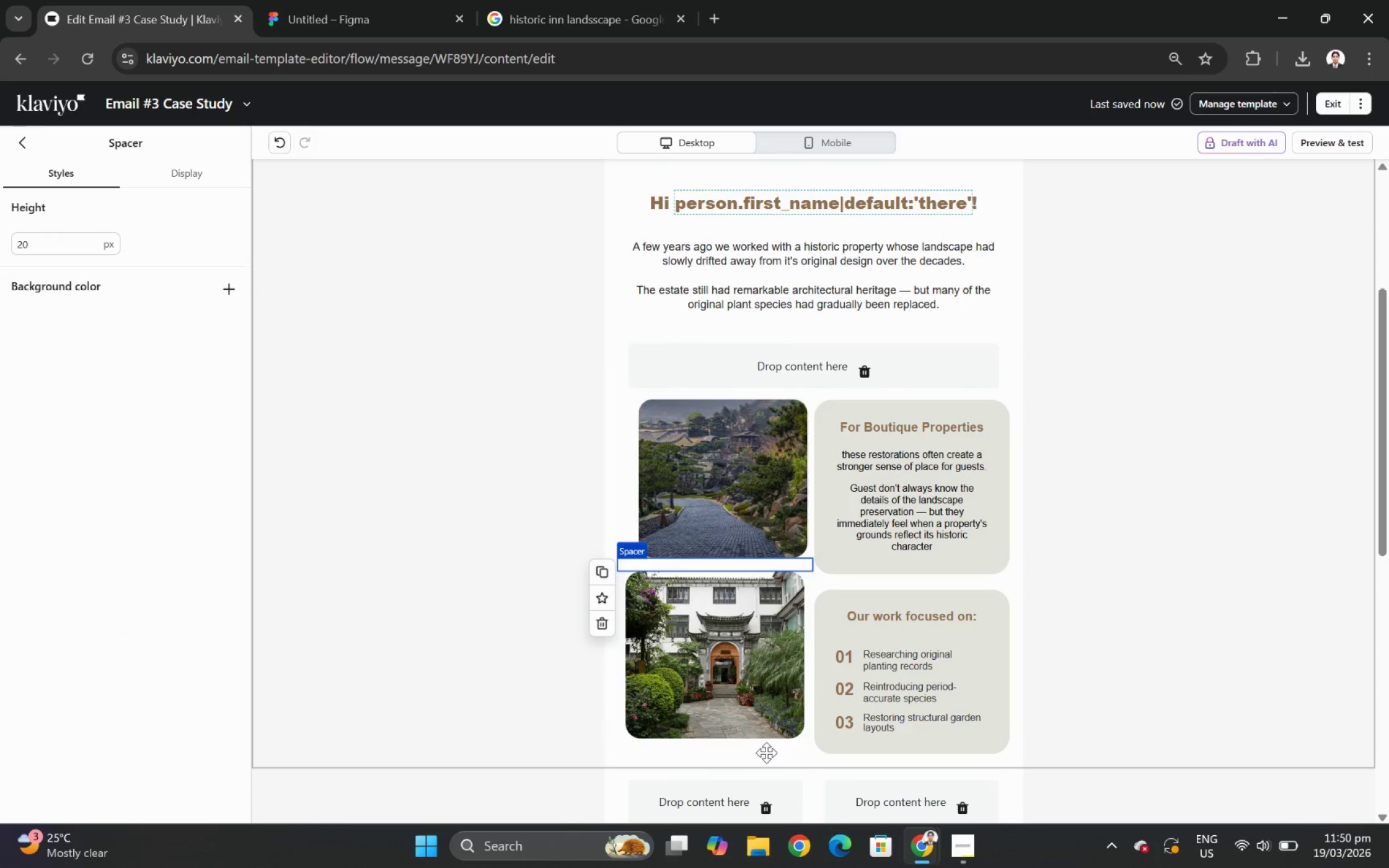 
left_click_drag(start_coordinate=[921, 578], to_coordinate=[927, 400])
 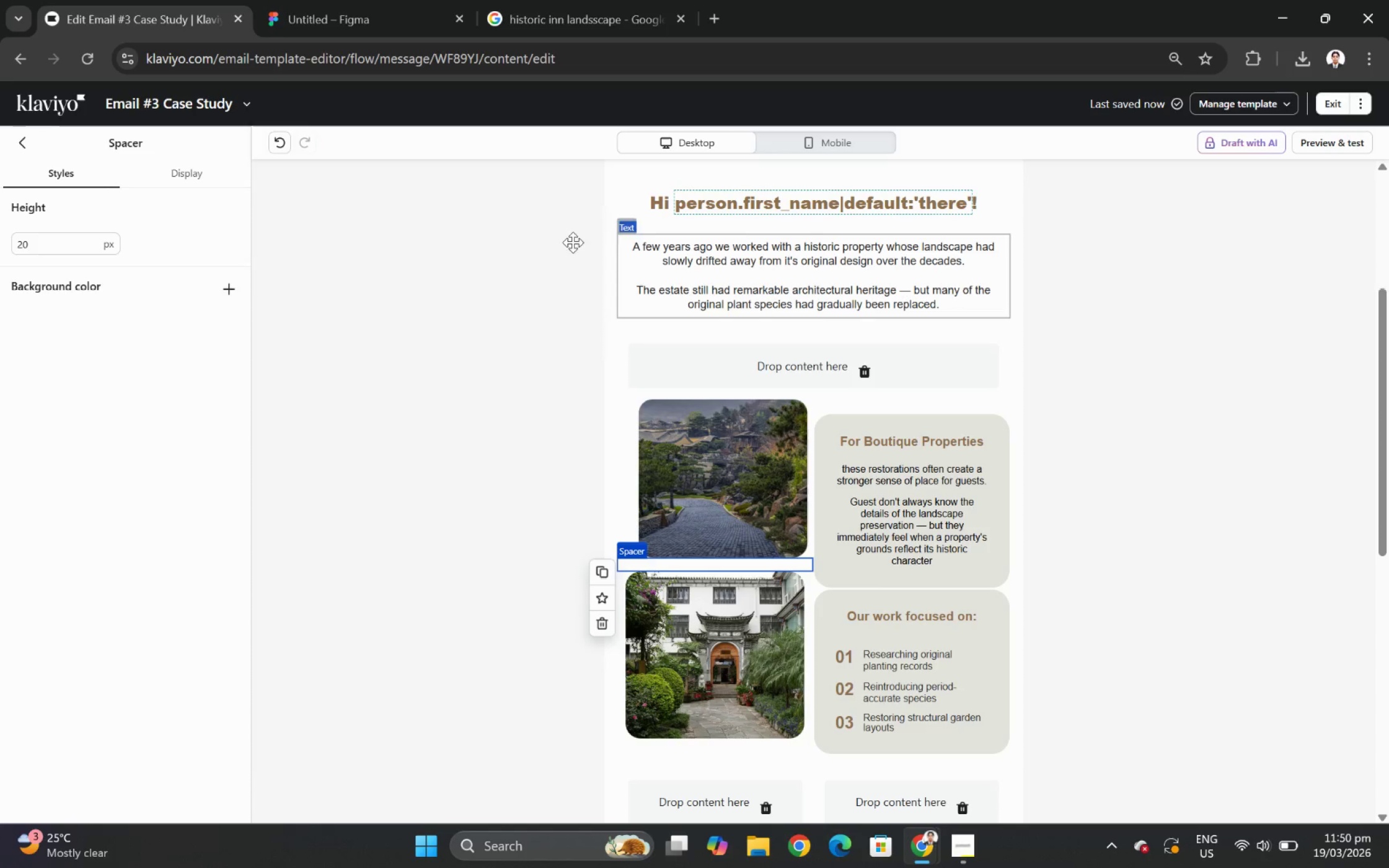 
left_click([276, 146])
 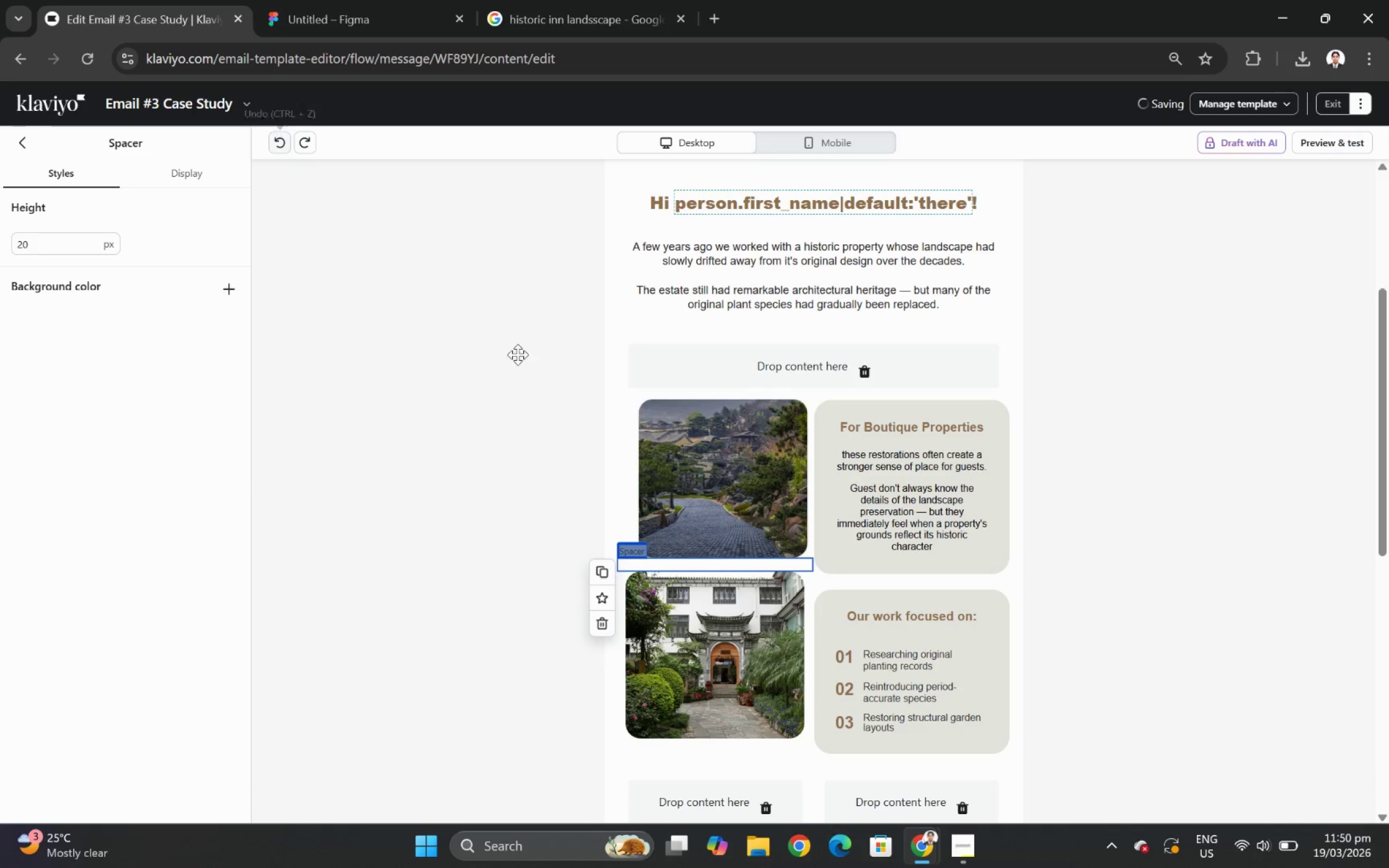 
scroll: coordinate [550, 393], scroll_direction: down, amount: 4.0
 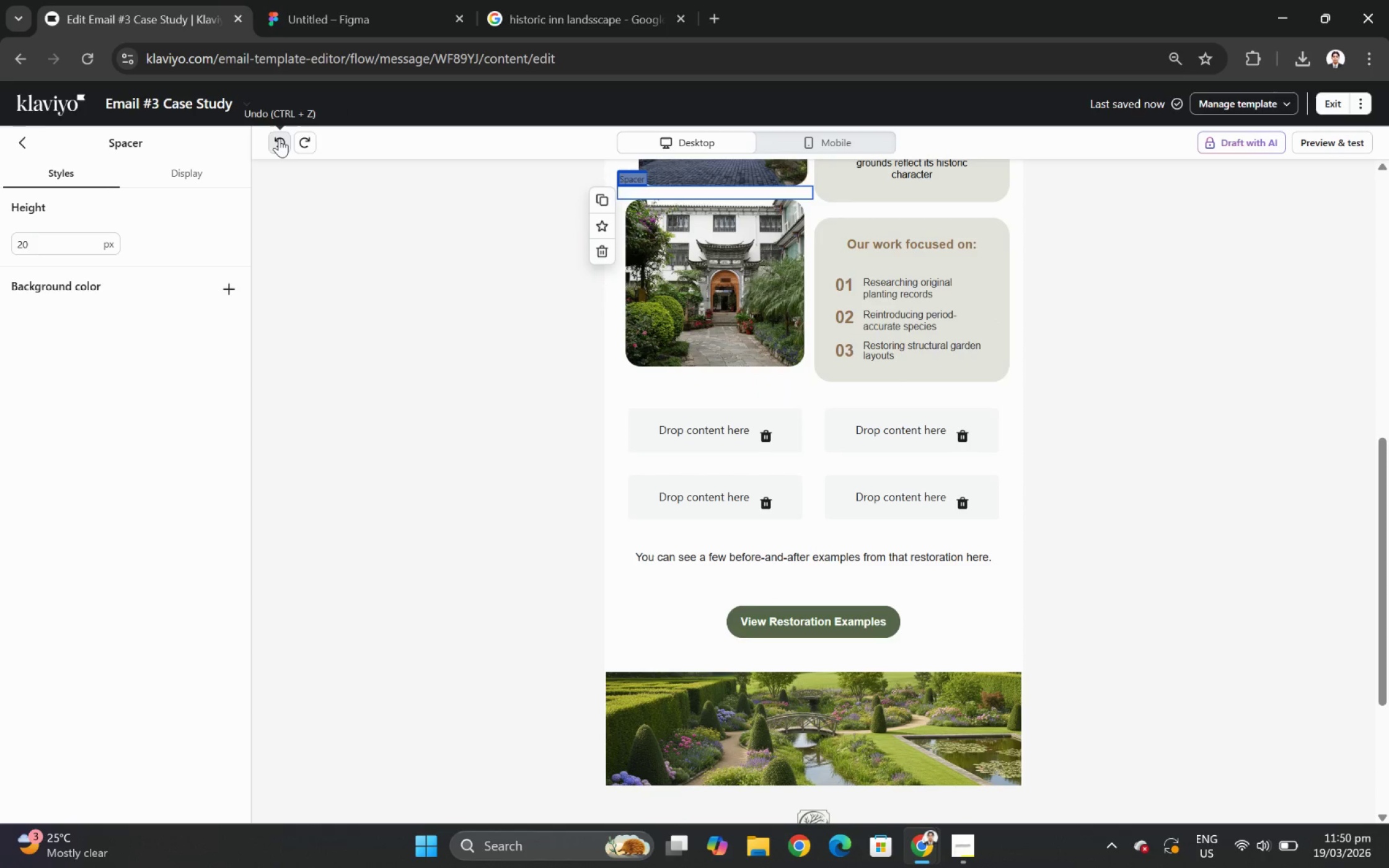 
double_click([279, 138])
 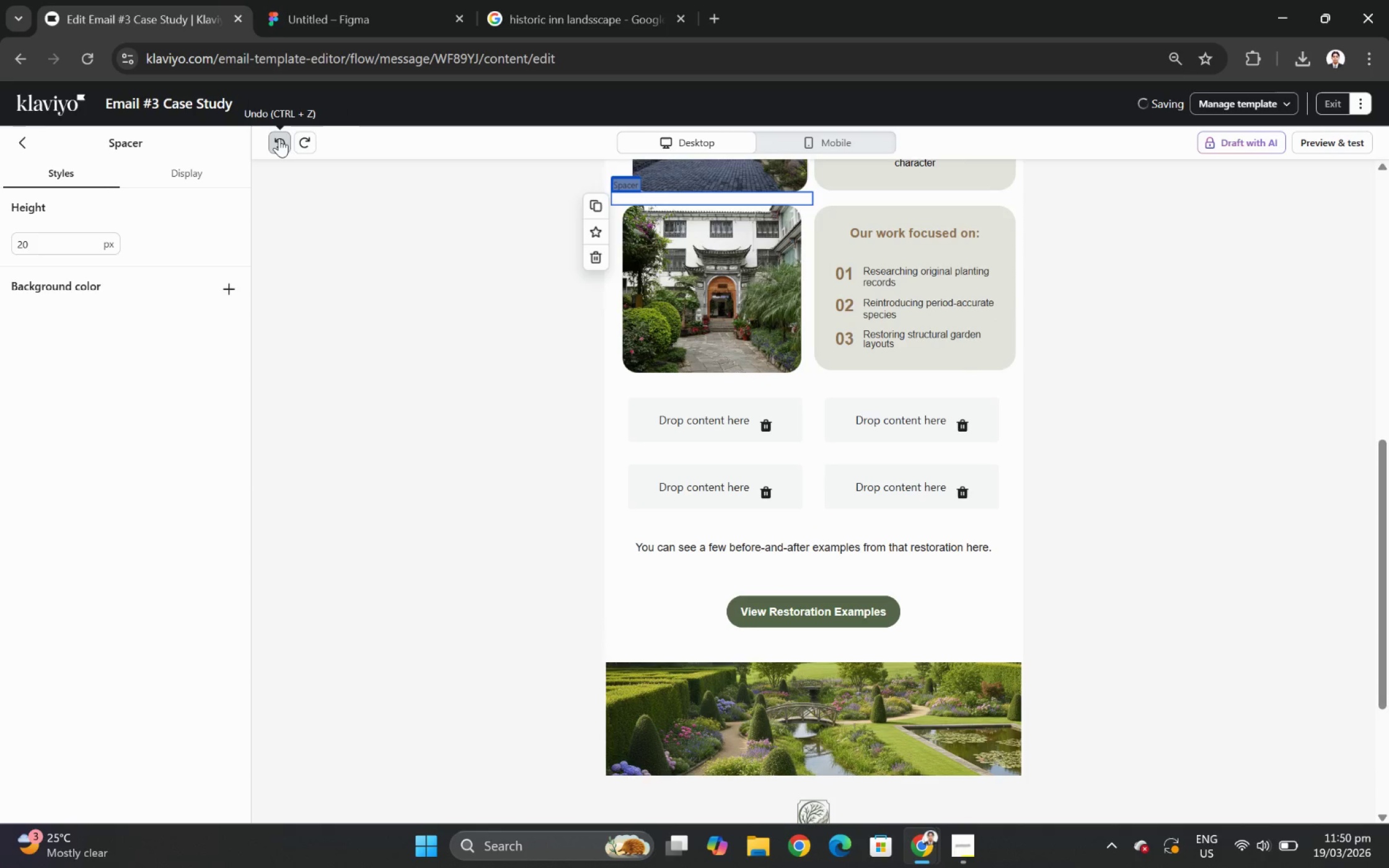 
triple_click([279, 138])
 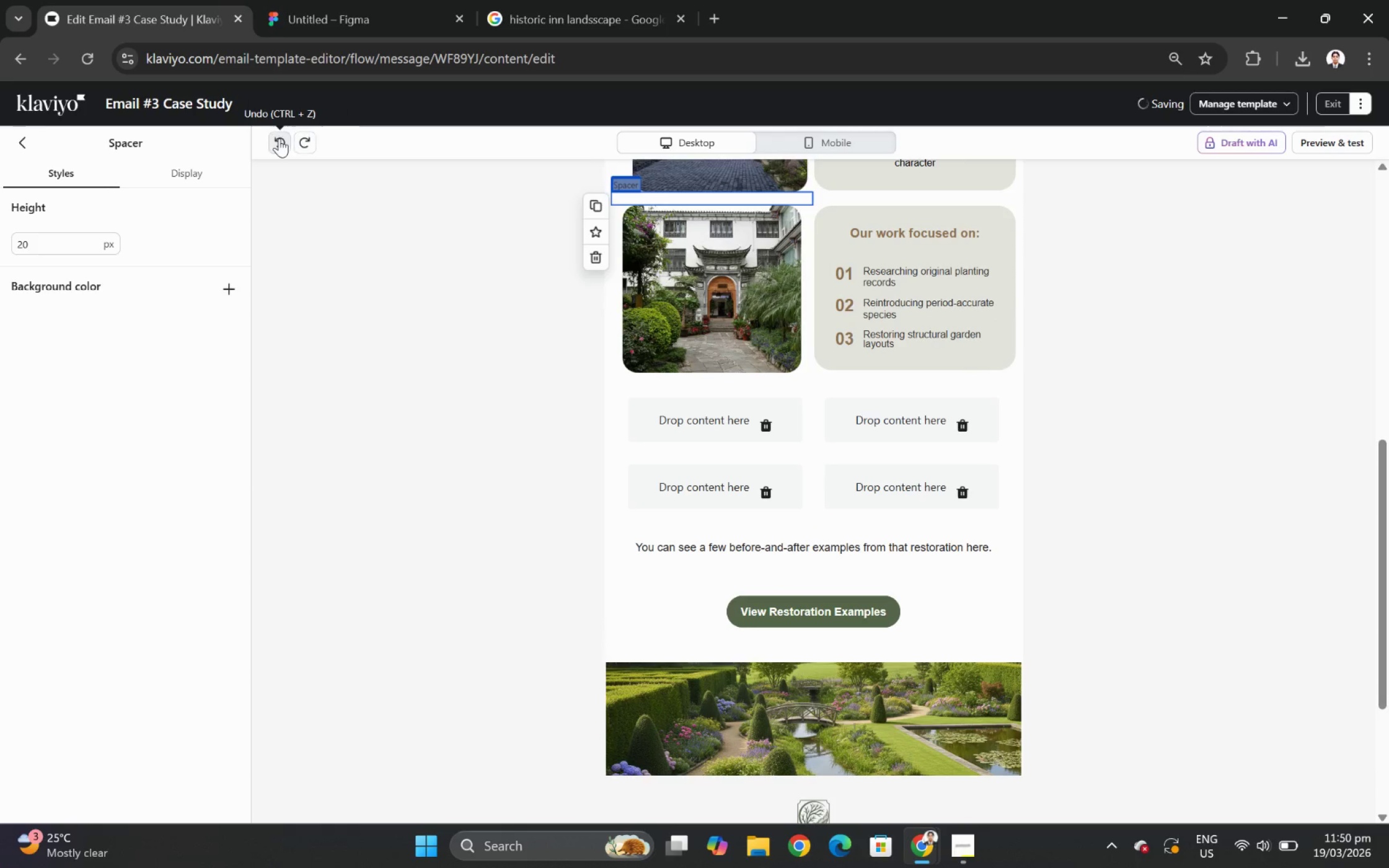 
triple_click([279, 138])
 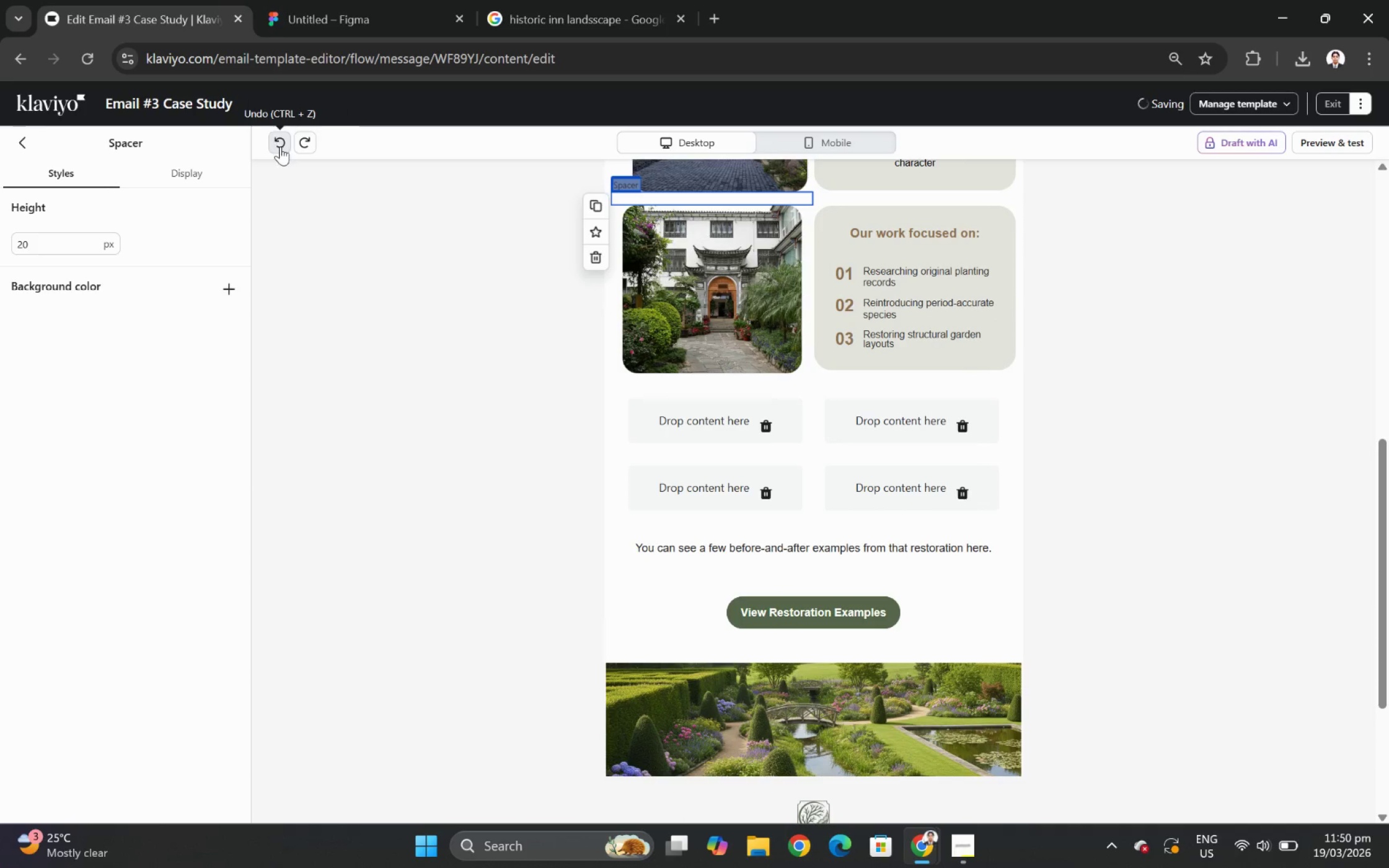 
left_click([280, 151])
 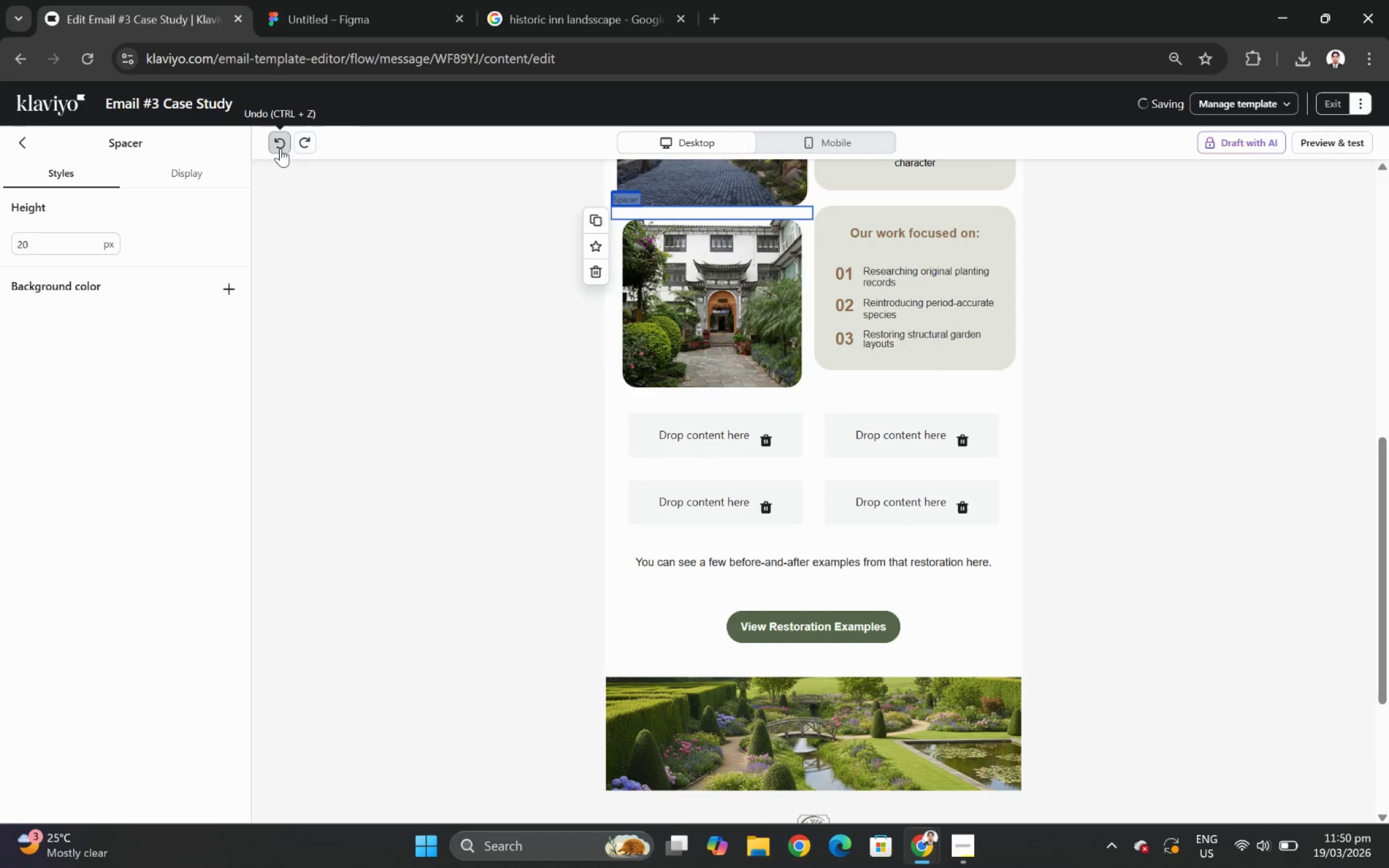 
double_click([280, 148])
 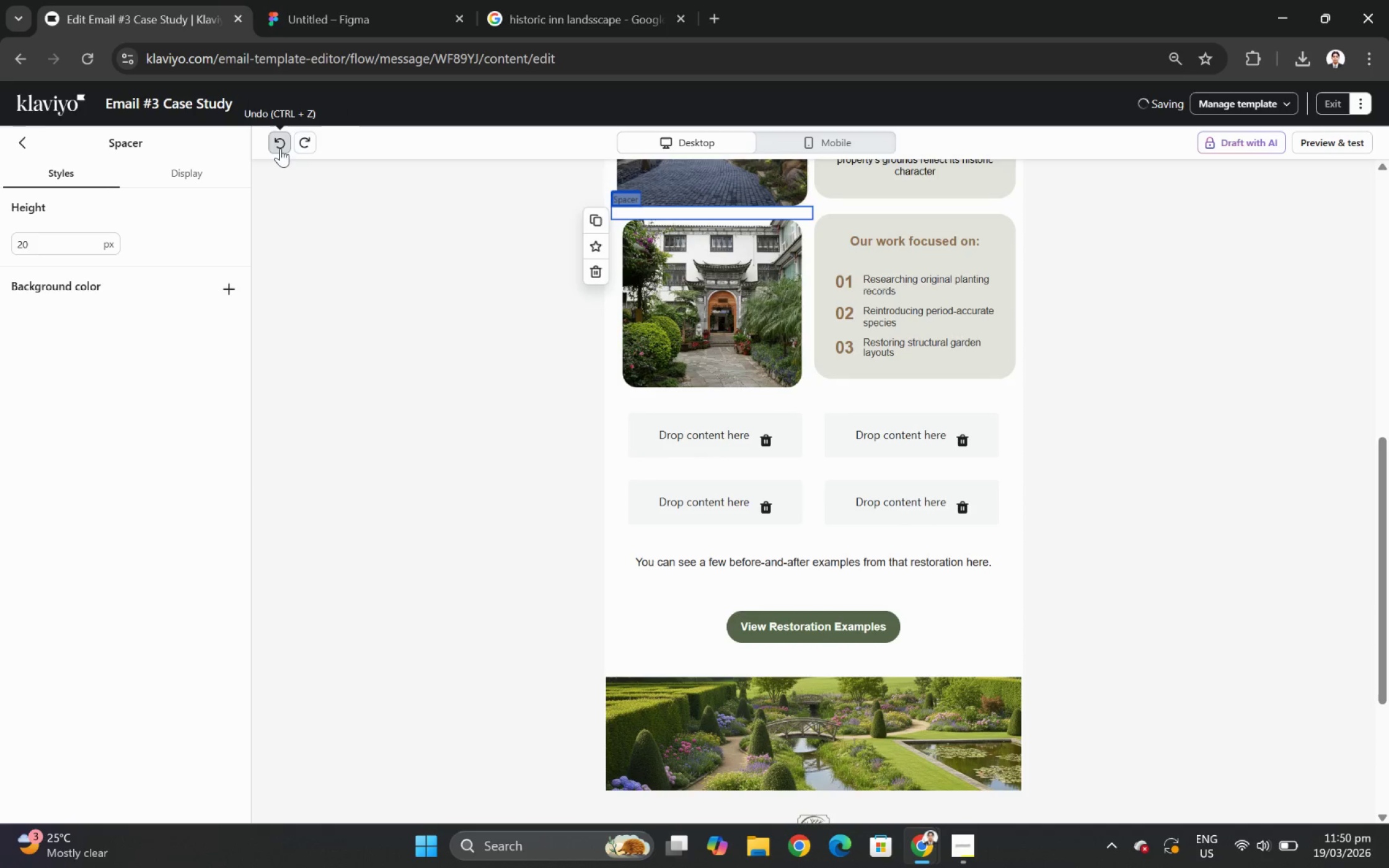 
triple_click([280, 148])
 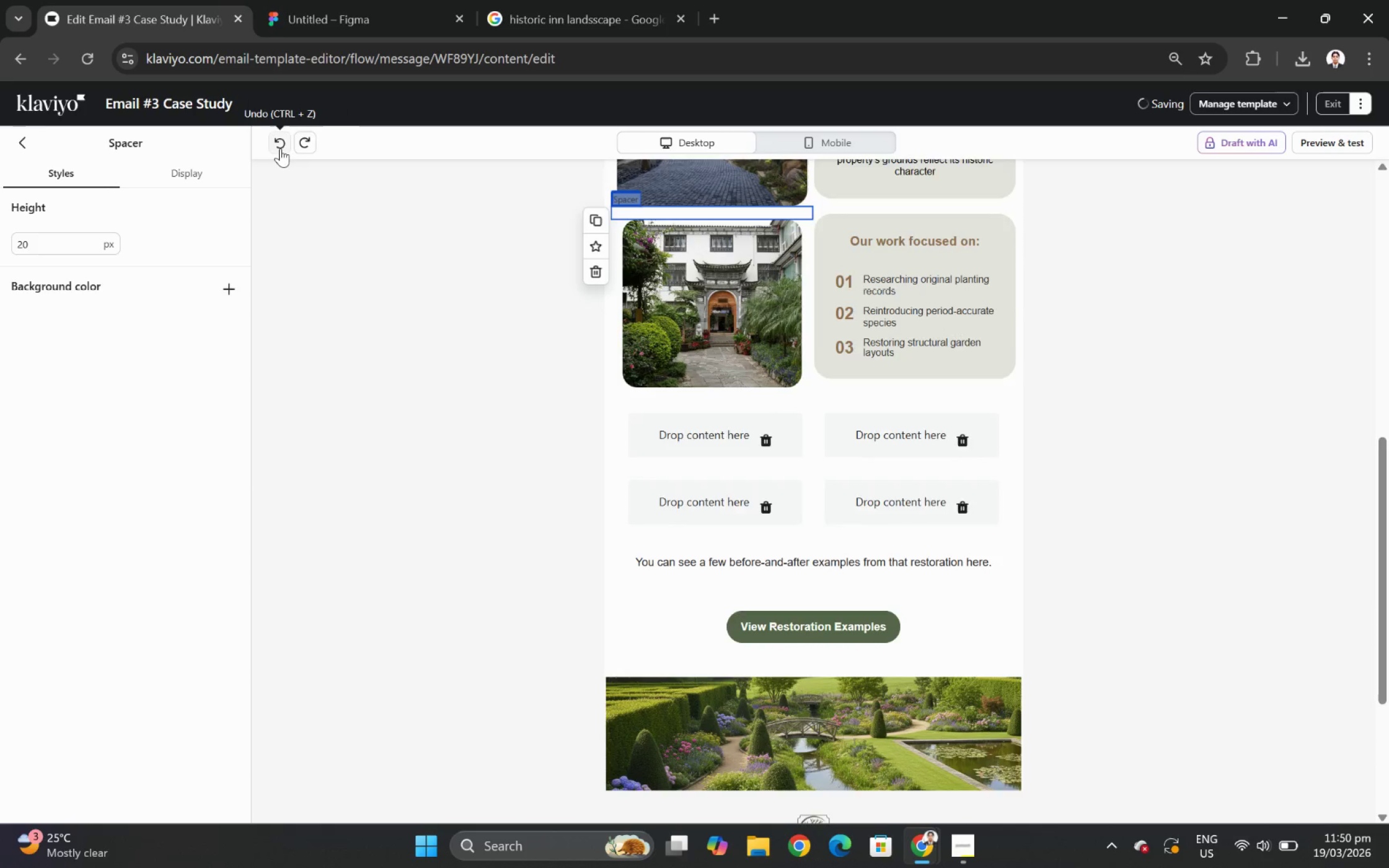 
triple_click([280, 148])
 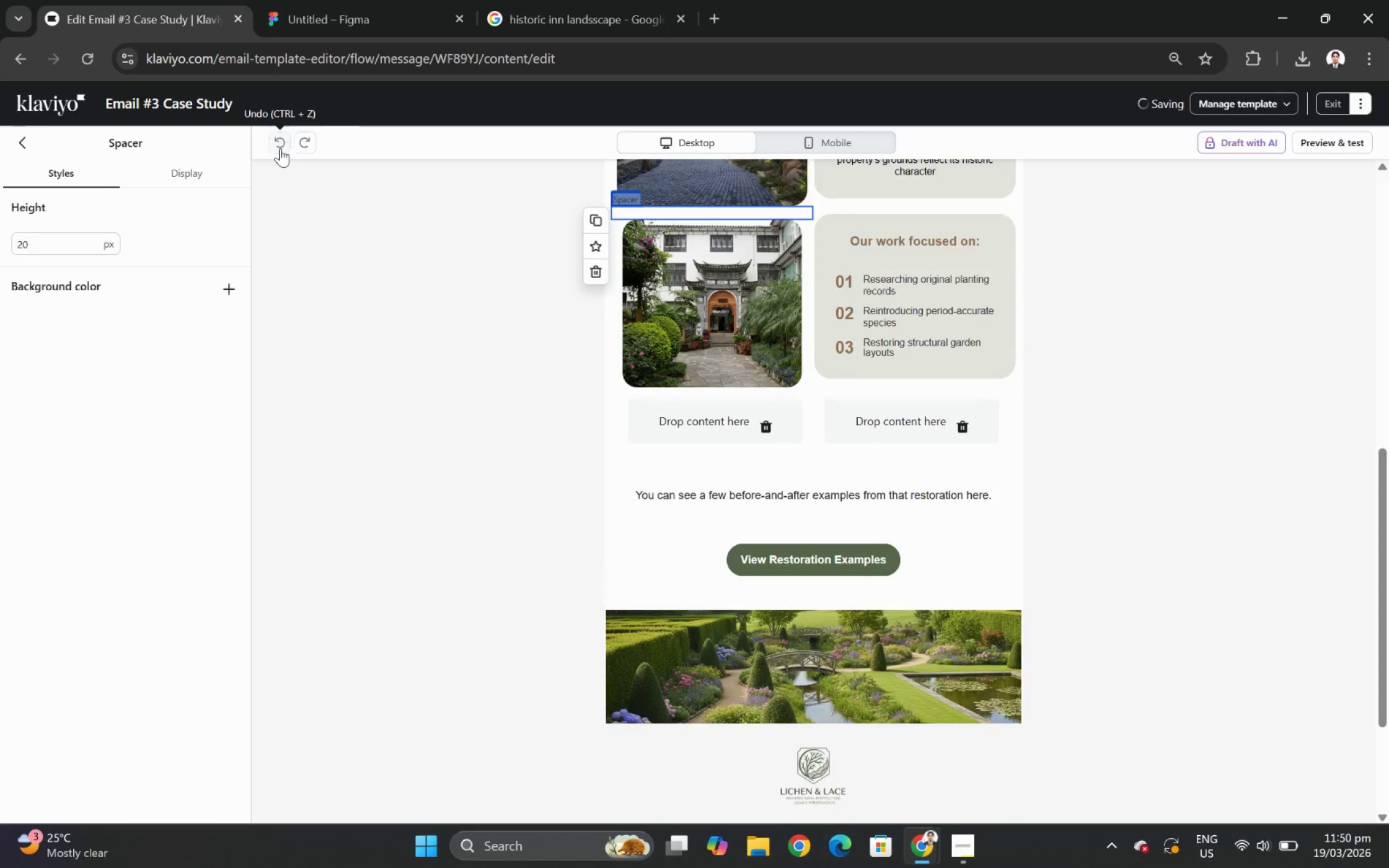 
triple_click([280, 148])
 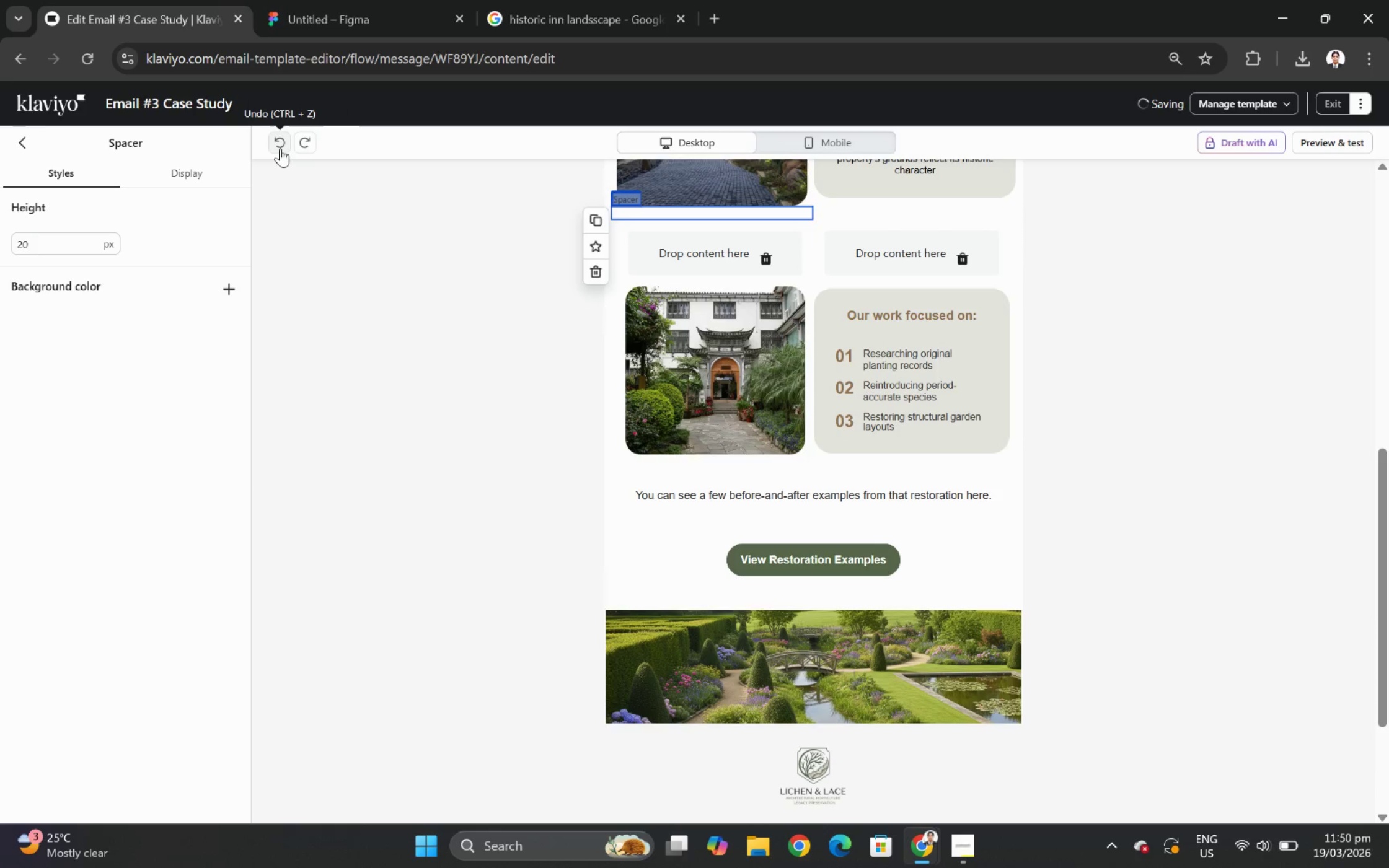 
triple_click([280, 148])
 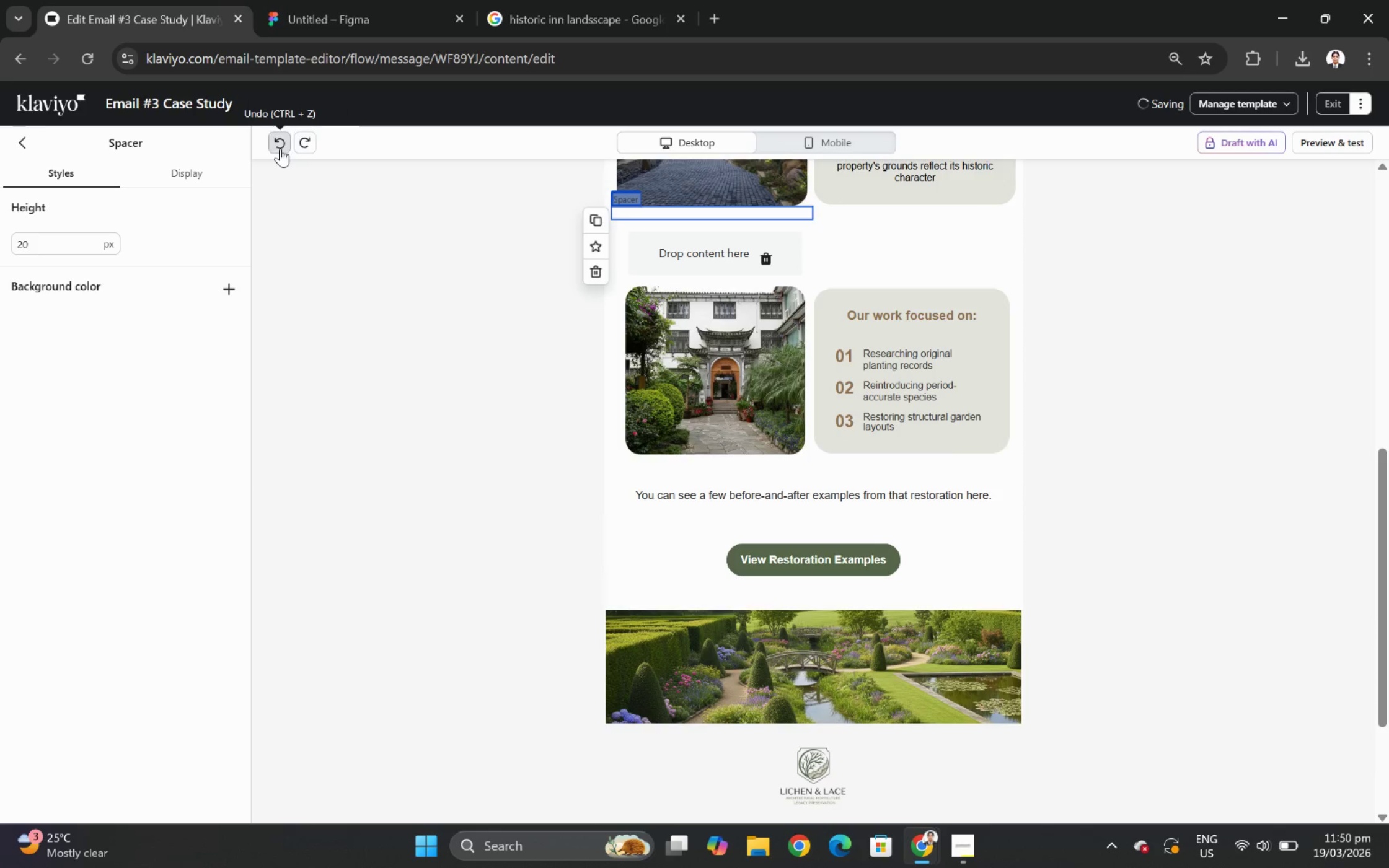 
double_click([280, 148])
 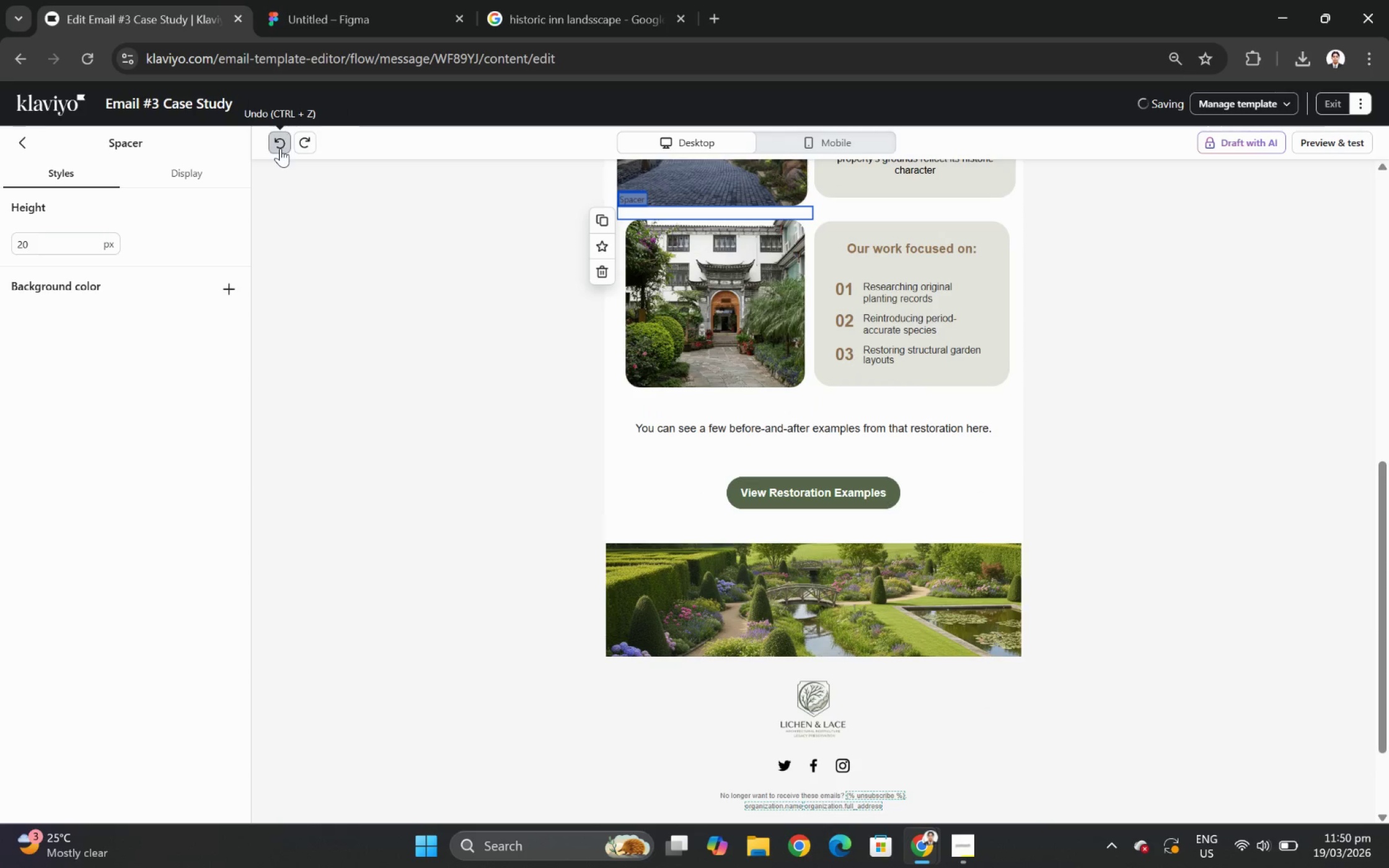 
triple_click([280, 148])
 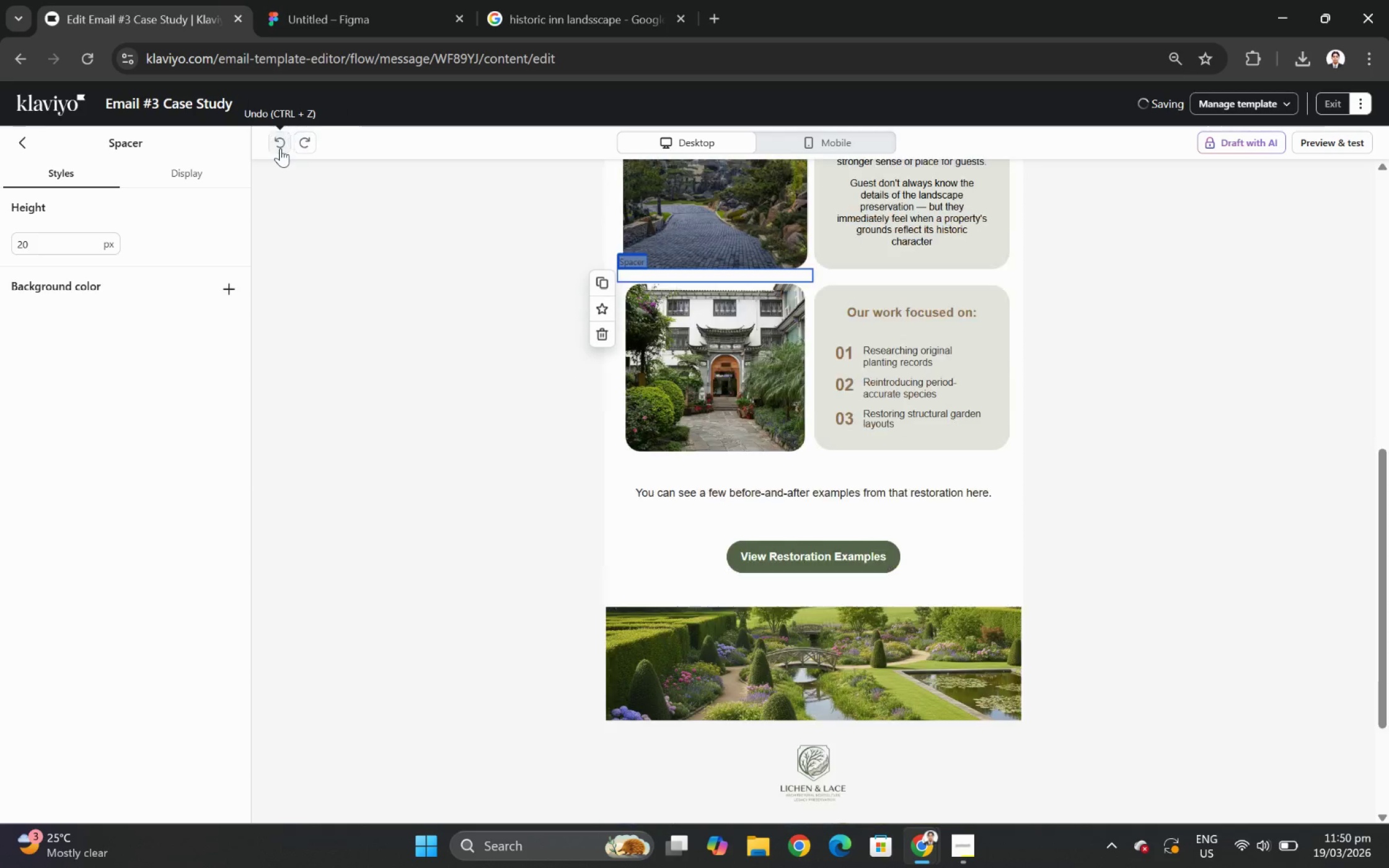 
triple_click([280, 148])
 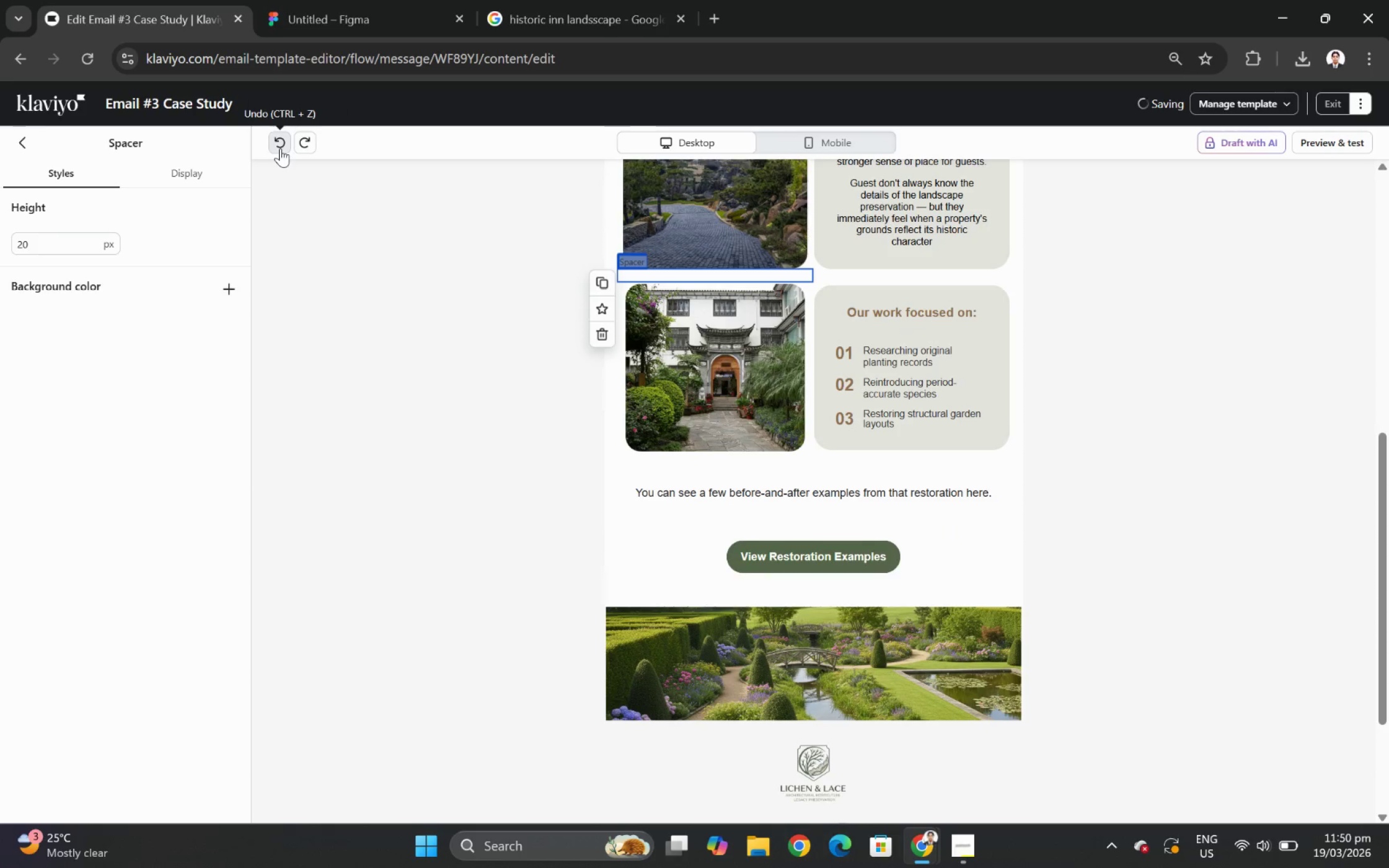 
scroll: coordinate [381, 274], scroll_direction: up, amount: 3.0
 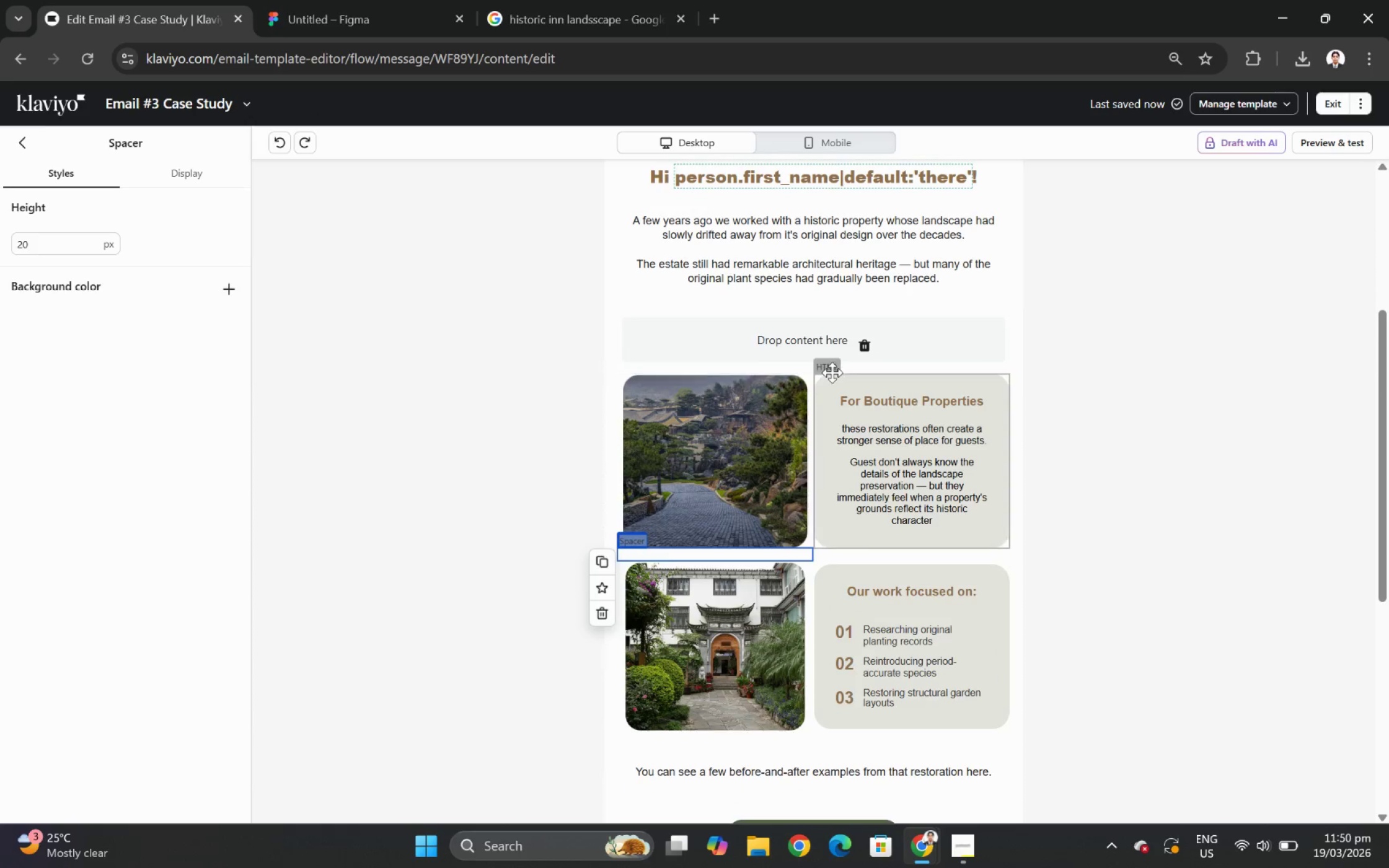 
left_click([715, 333])
 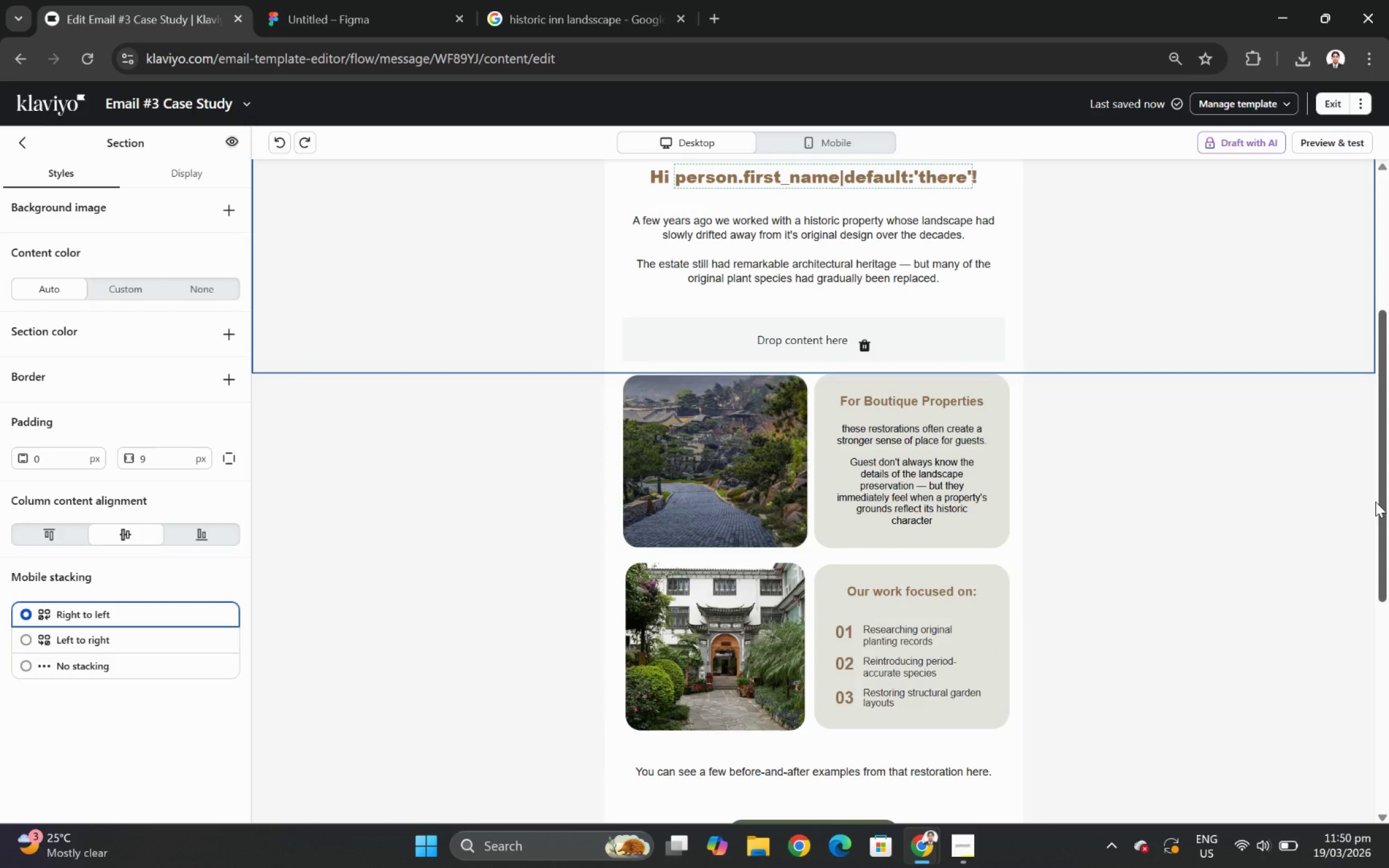 
scroll: coordinate [1352, 498], scroll_direction: up, amount: 1.0
 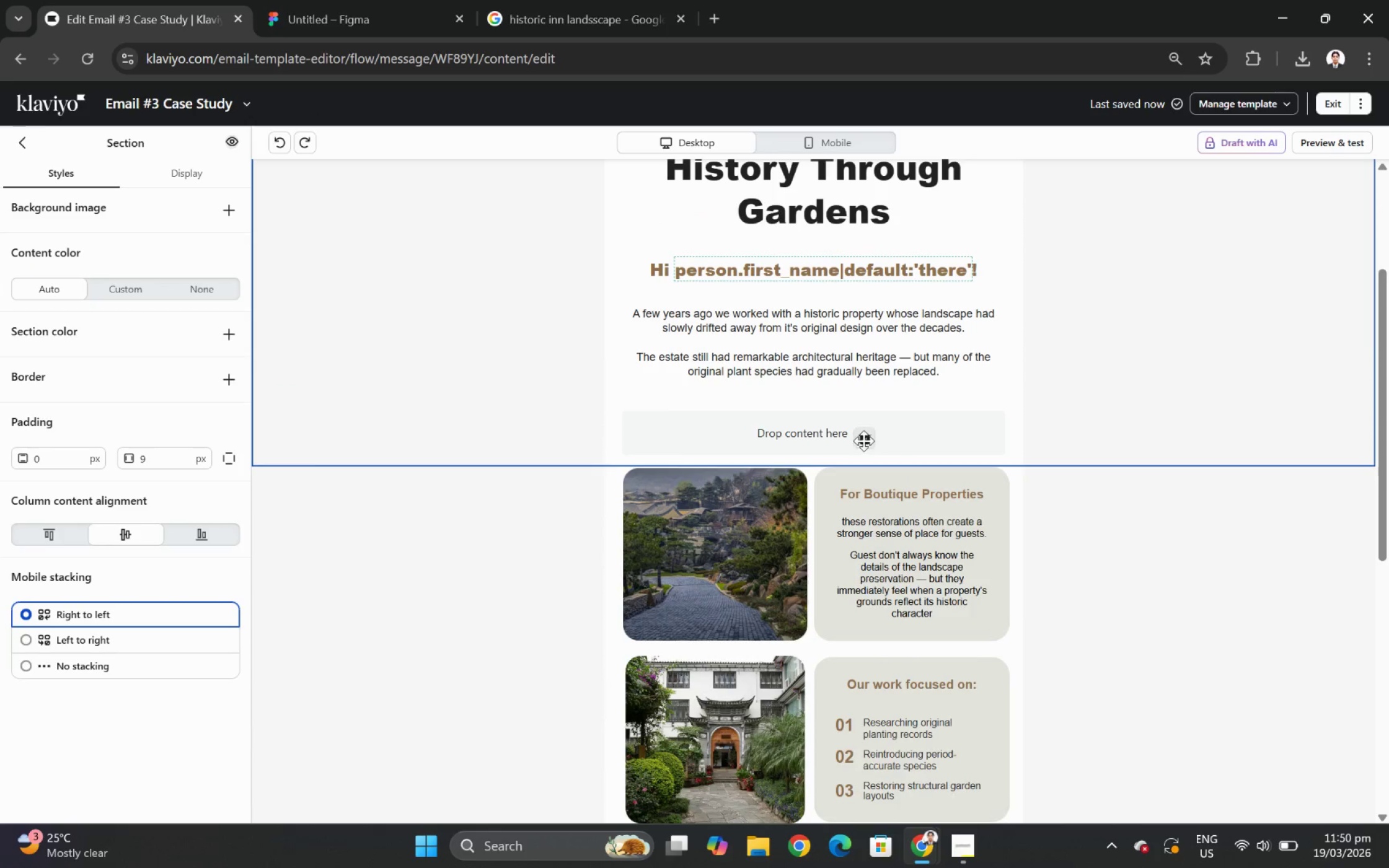 
left_click([866, 438])
 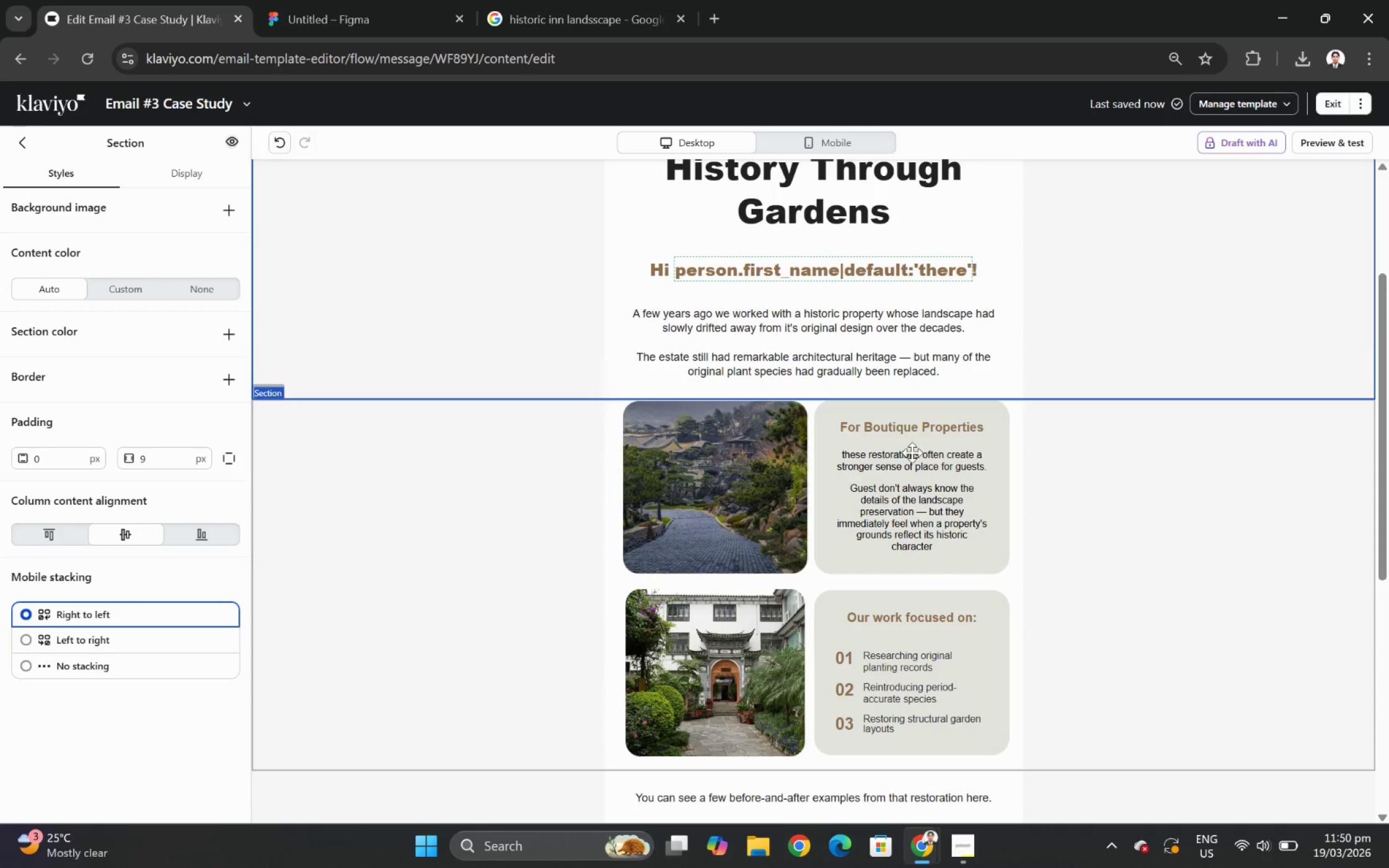 
left_click([361, 514])
 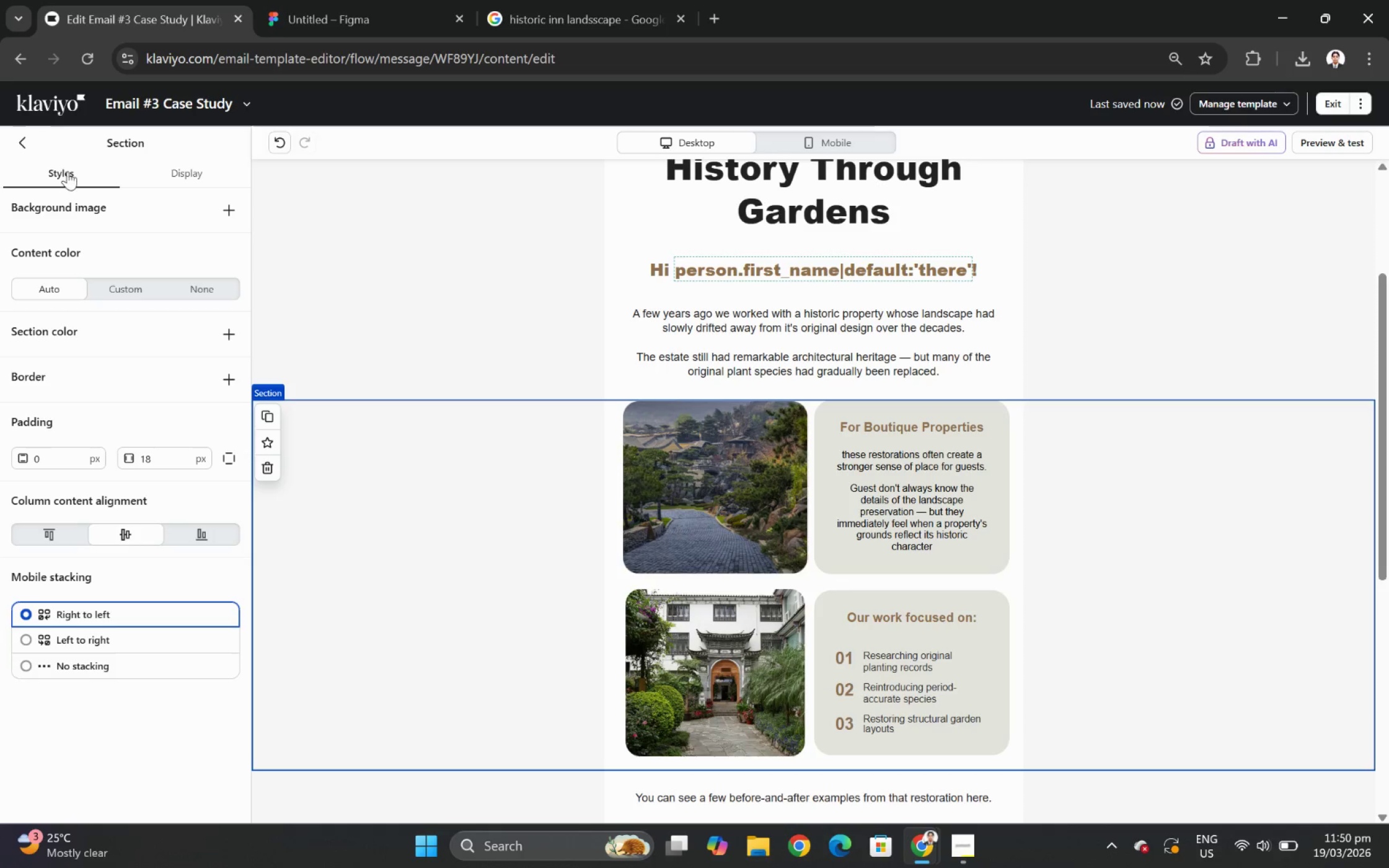 
left_click([25, 138])
 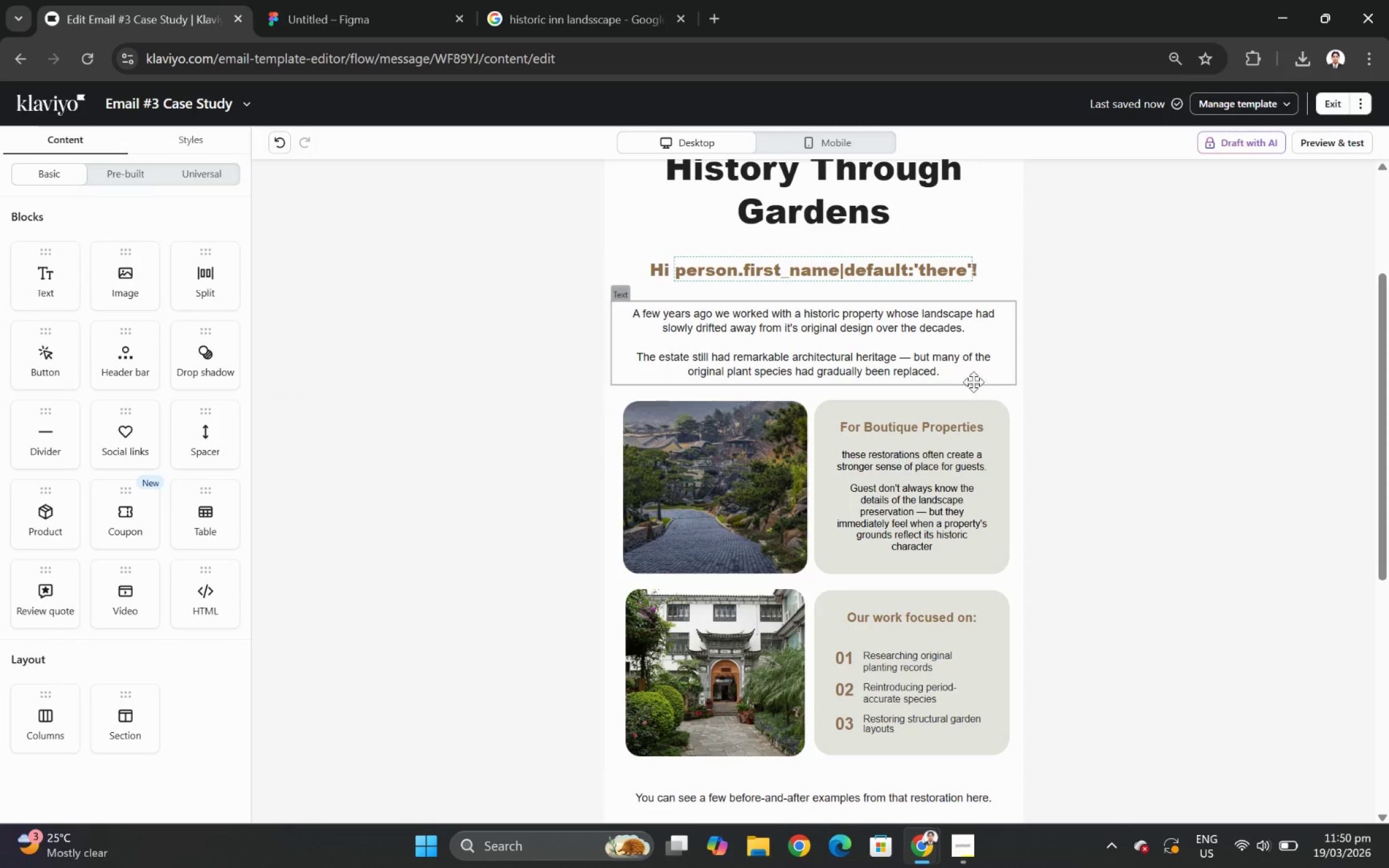 
left_click([978, 386])
 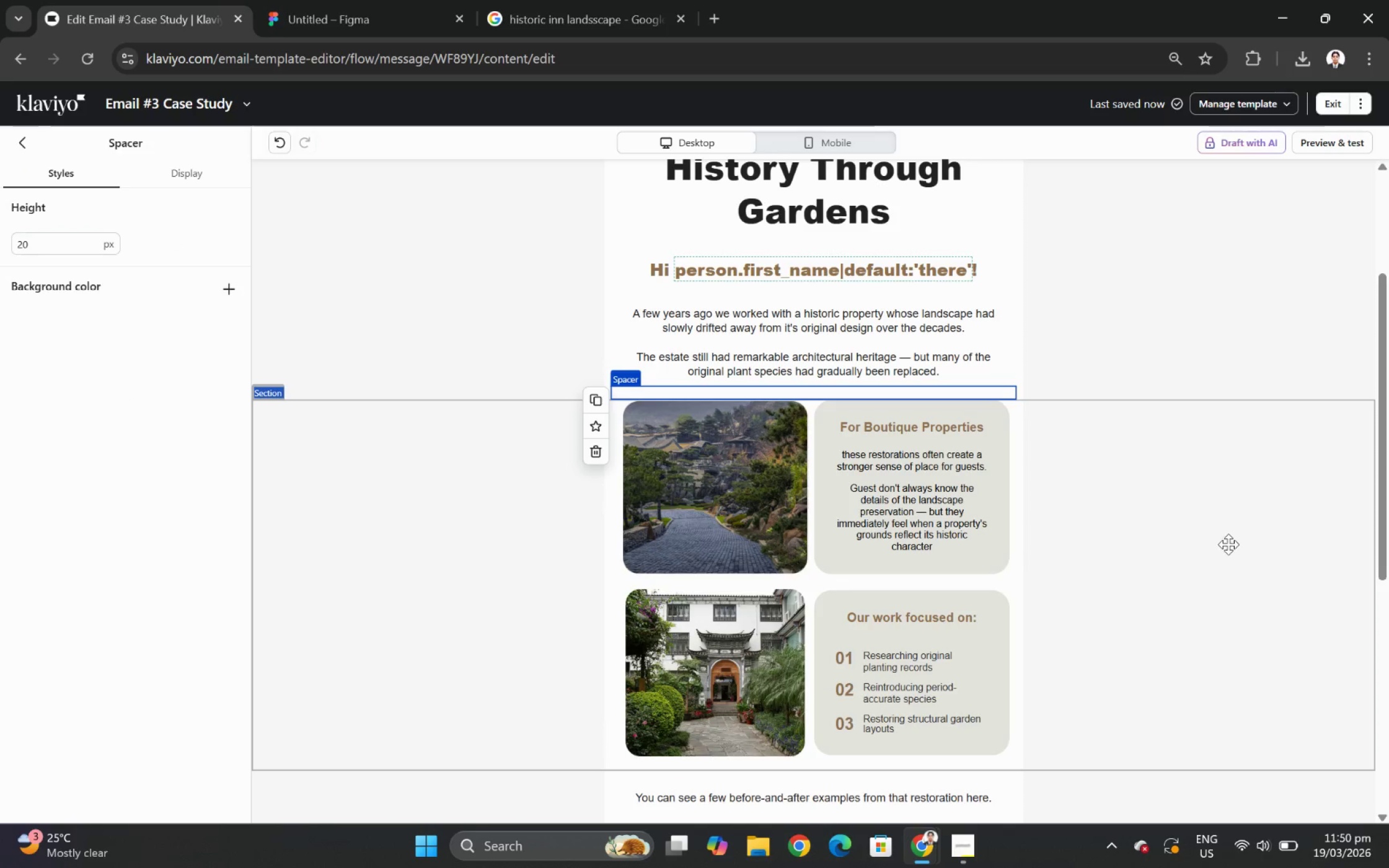 
scroll: coordinate [1226, 541], scroll_direction: up, amount: 1.0
 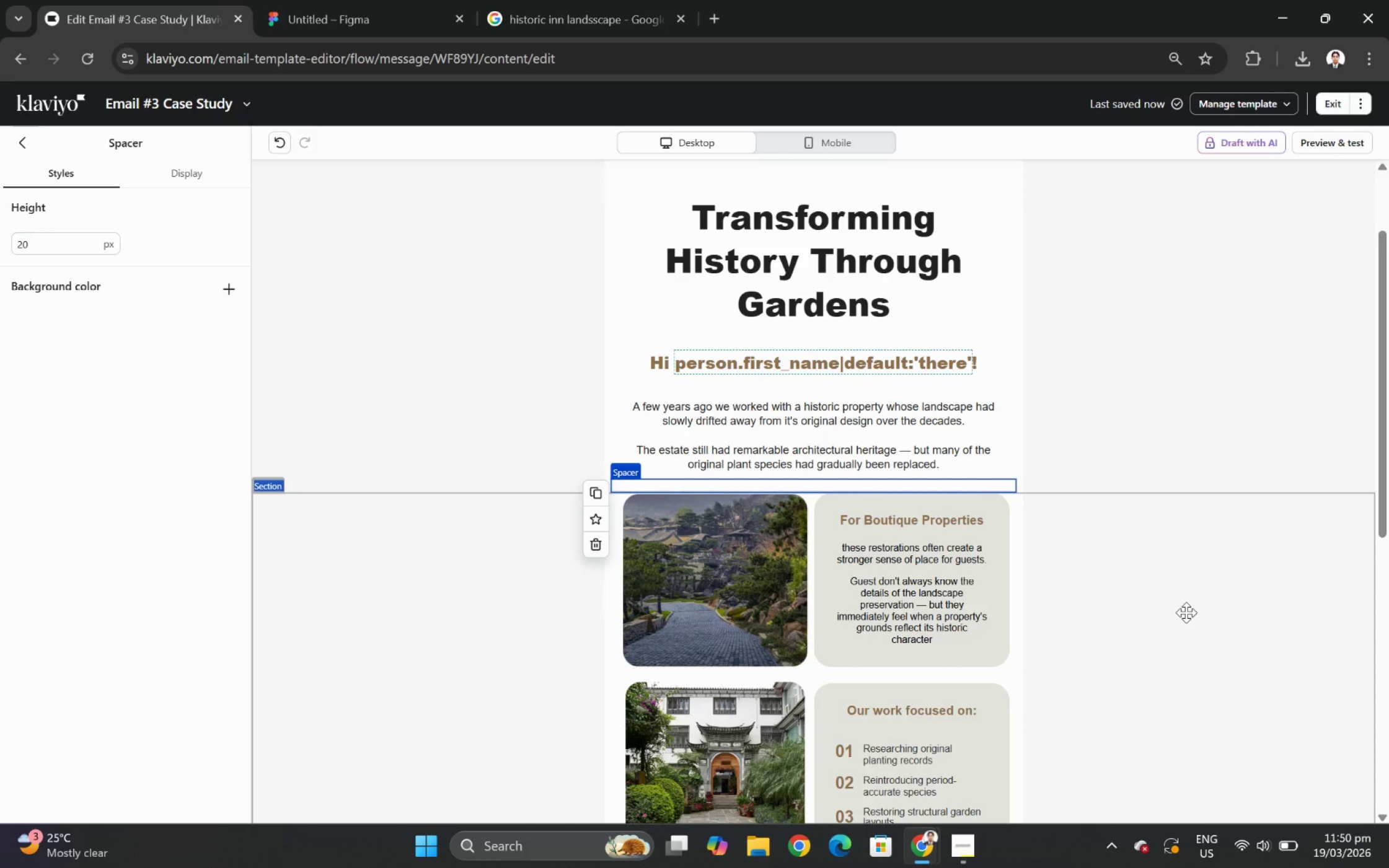 
left_click([1186, 612])
 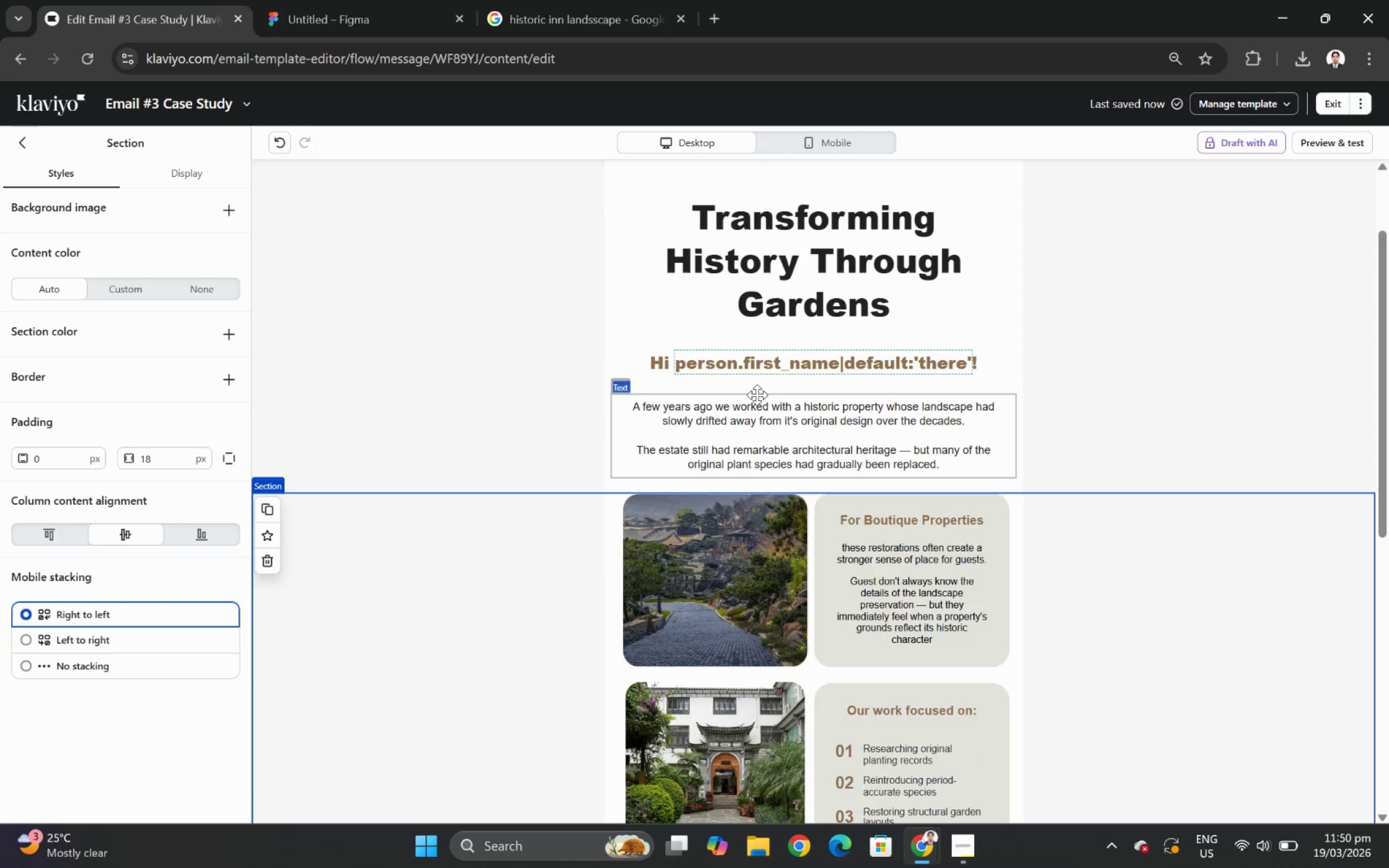 
left_click([862, 415])
 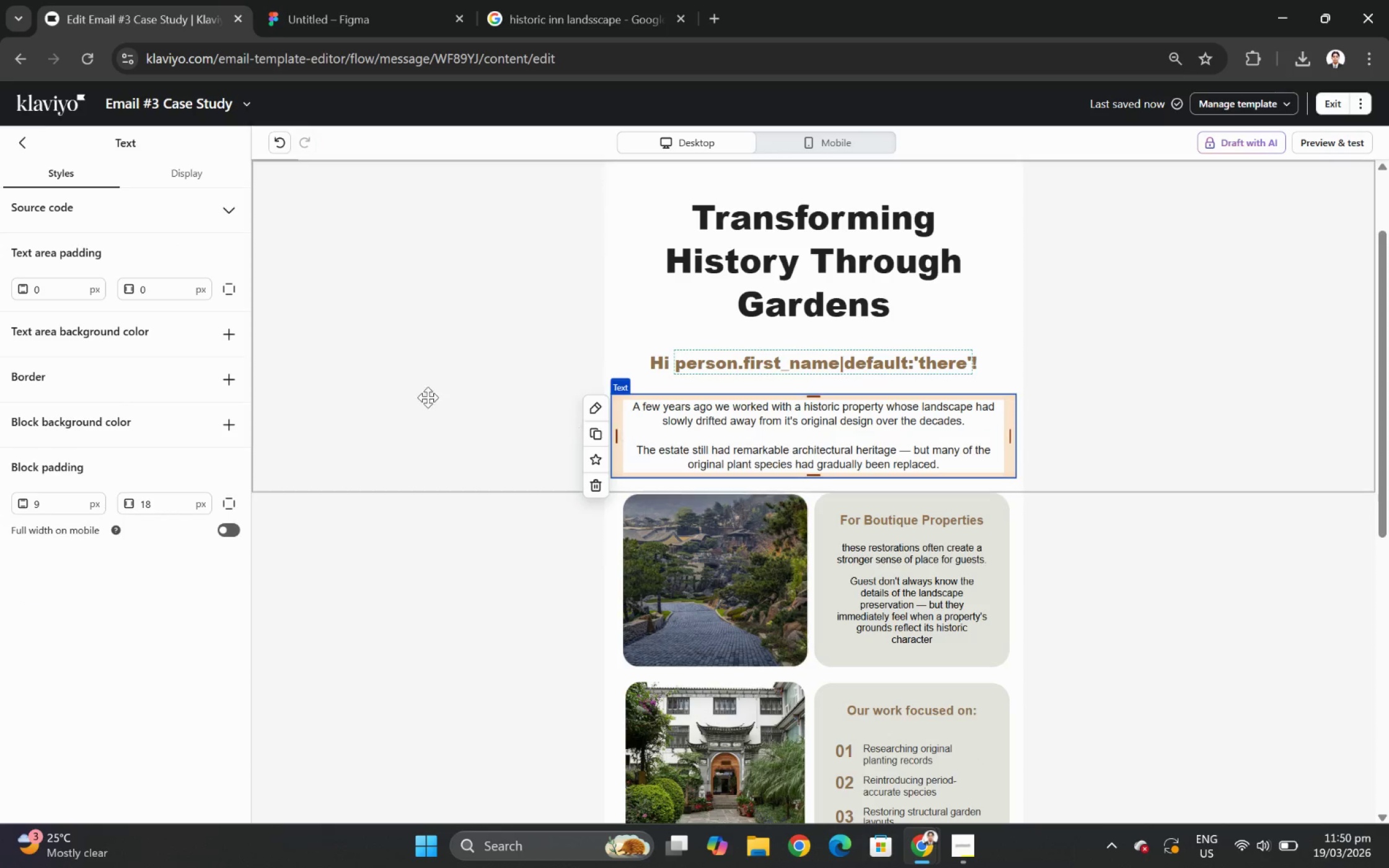 
left_click([427, 390])
 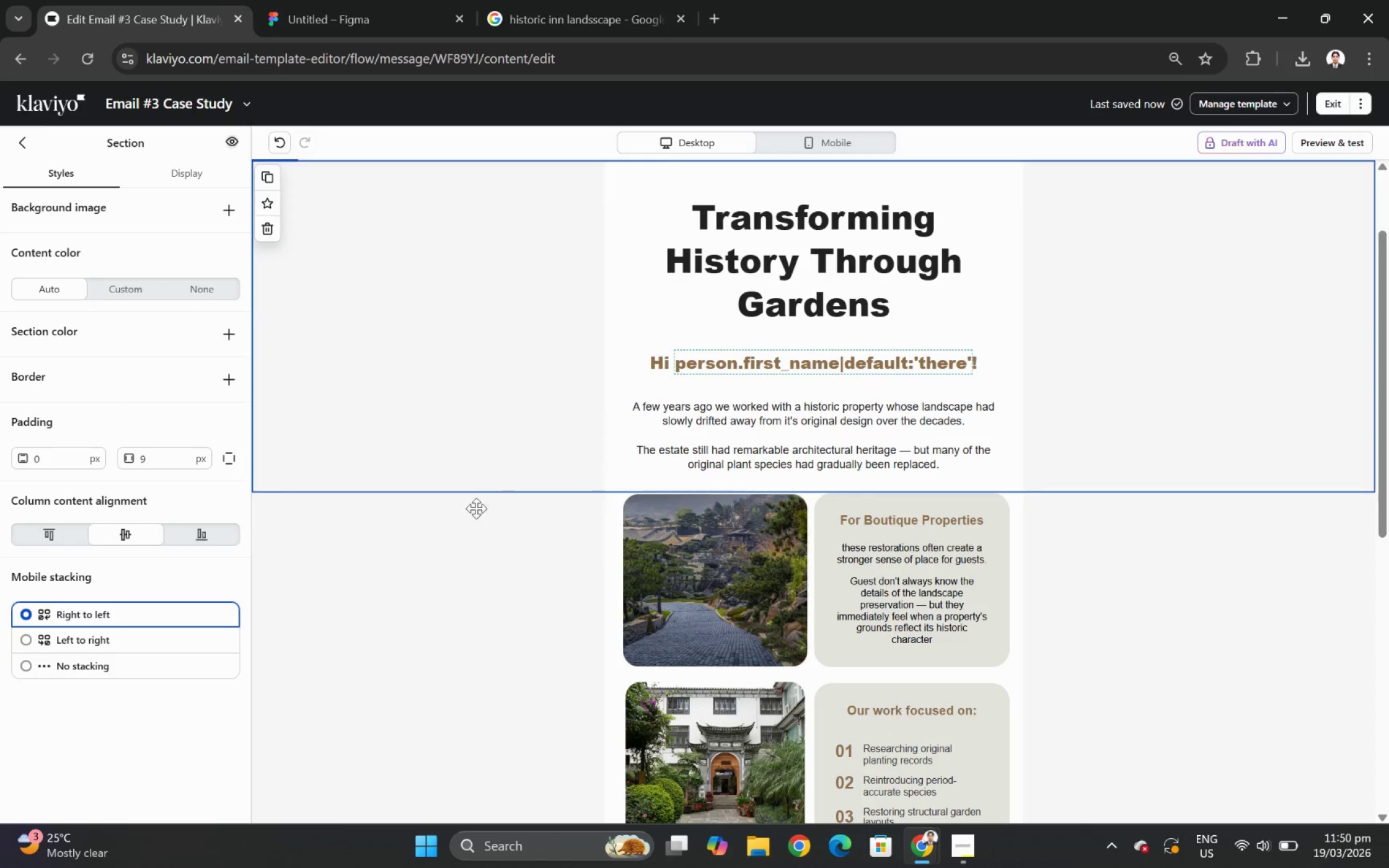 
left_click([495, 584])
 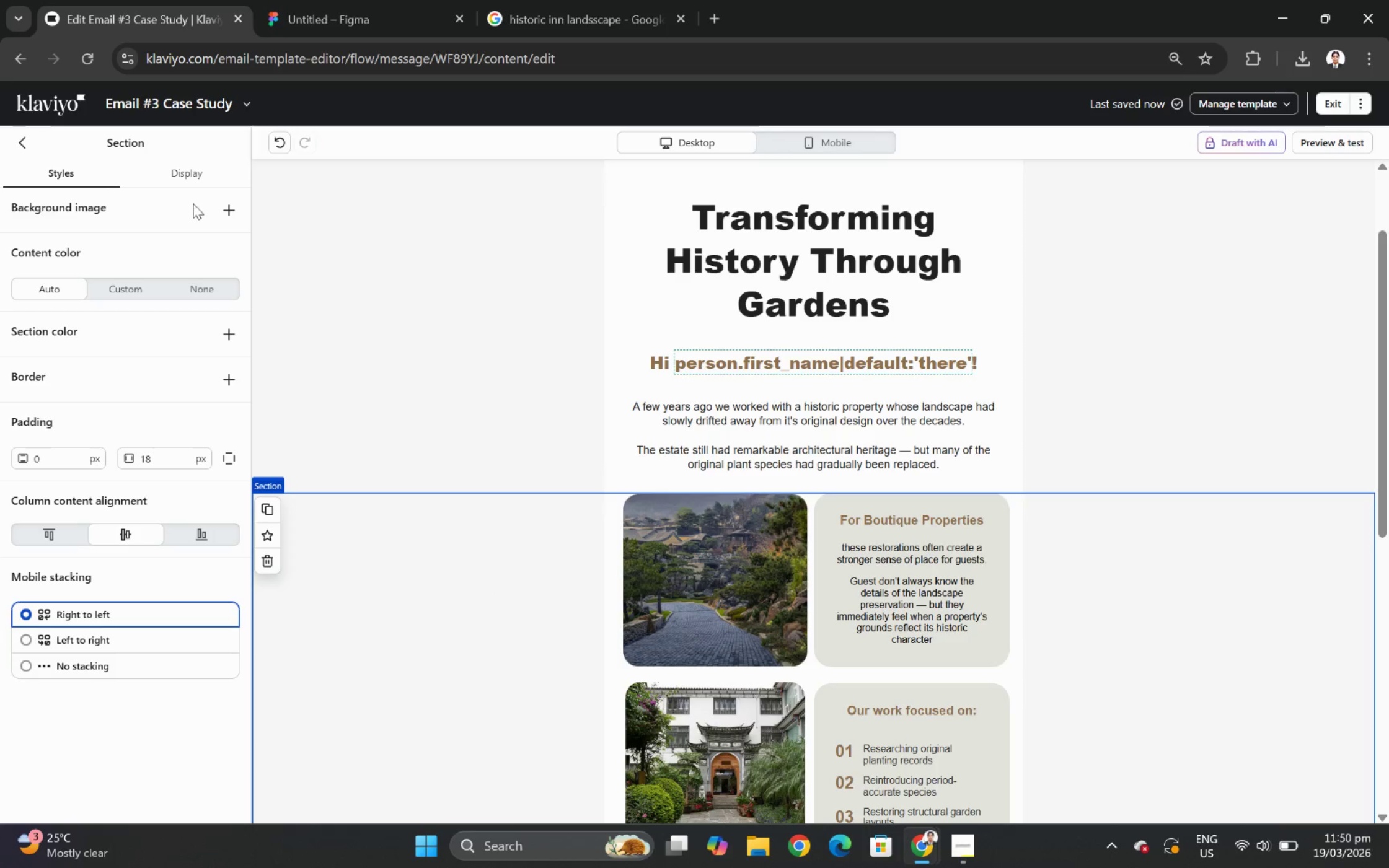 
left_click([192, 180])
 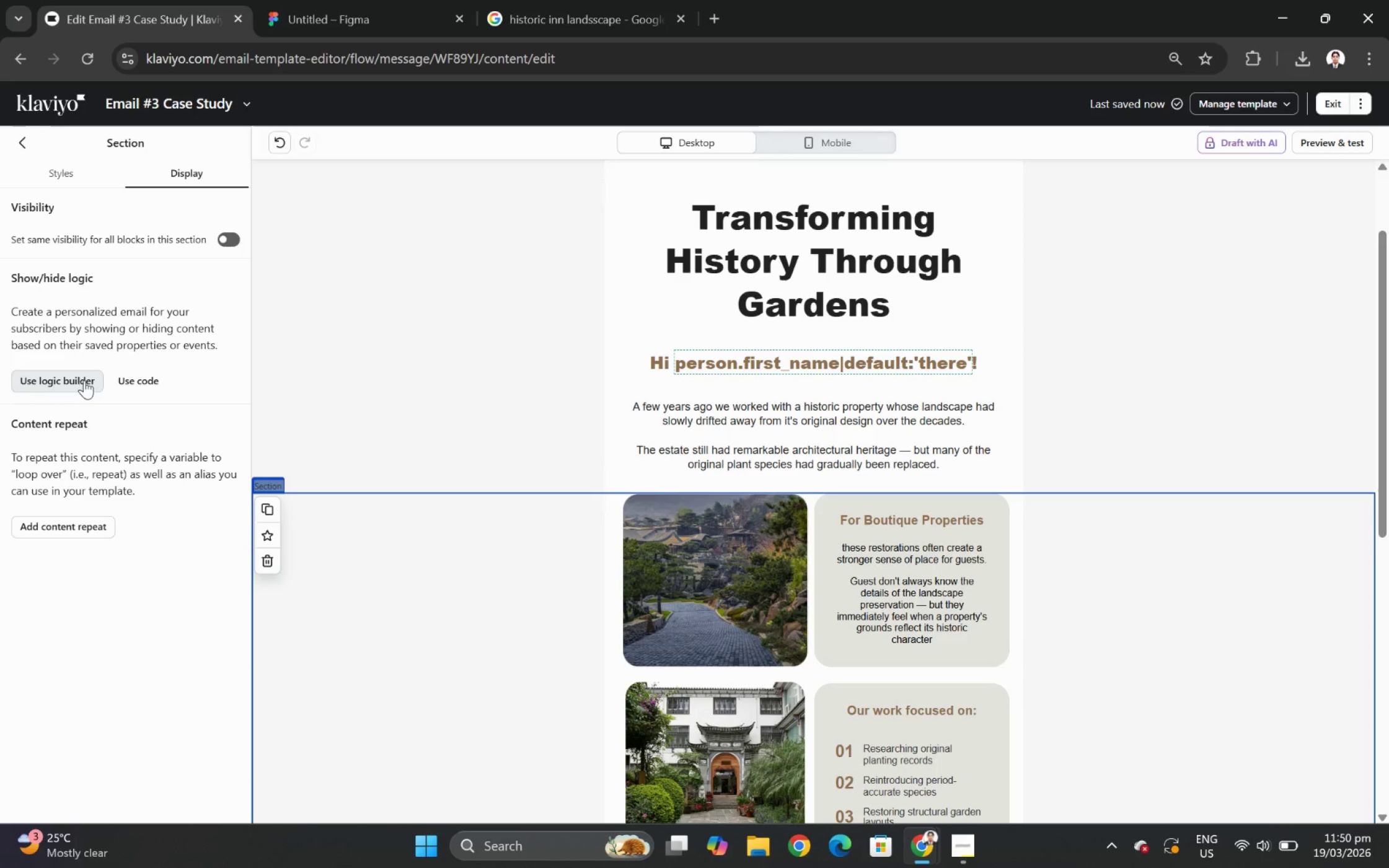 
left_click([95, 379])
 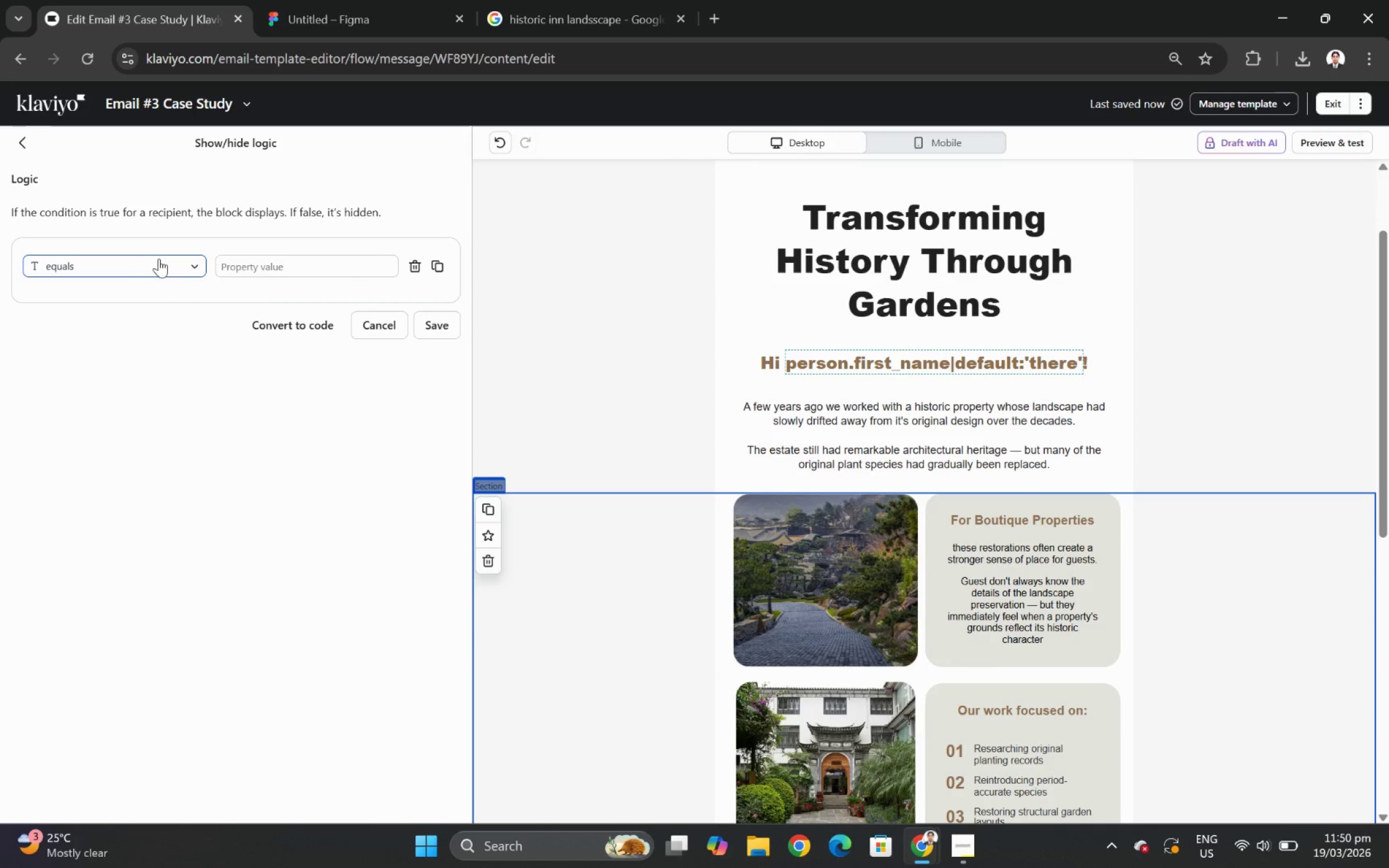 
left_click([161, 255])
 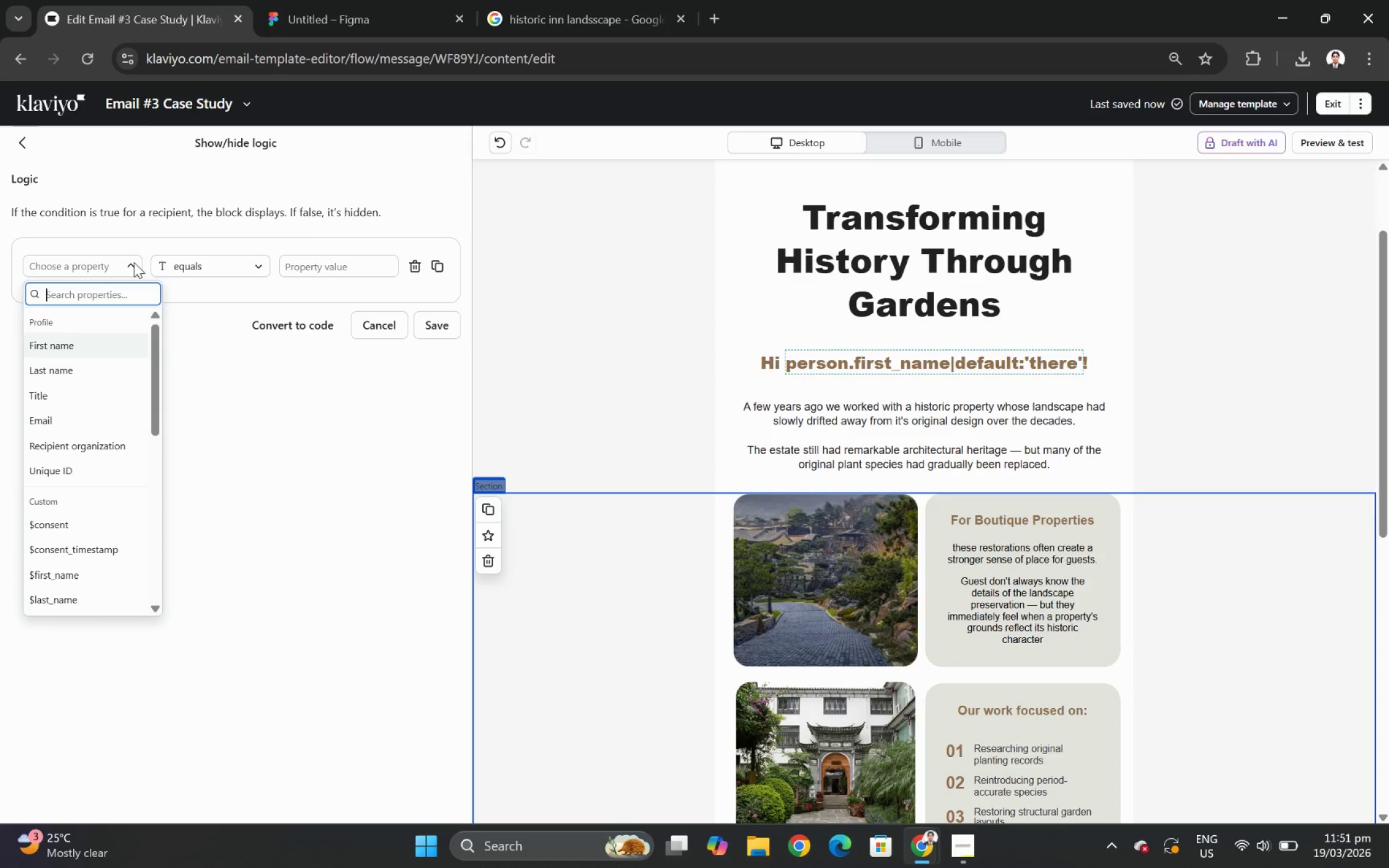 
type(hre)
key(Backspace)
key(Backspace)
type(er)
 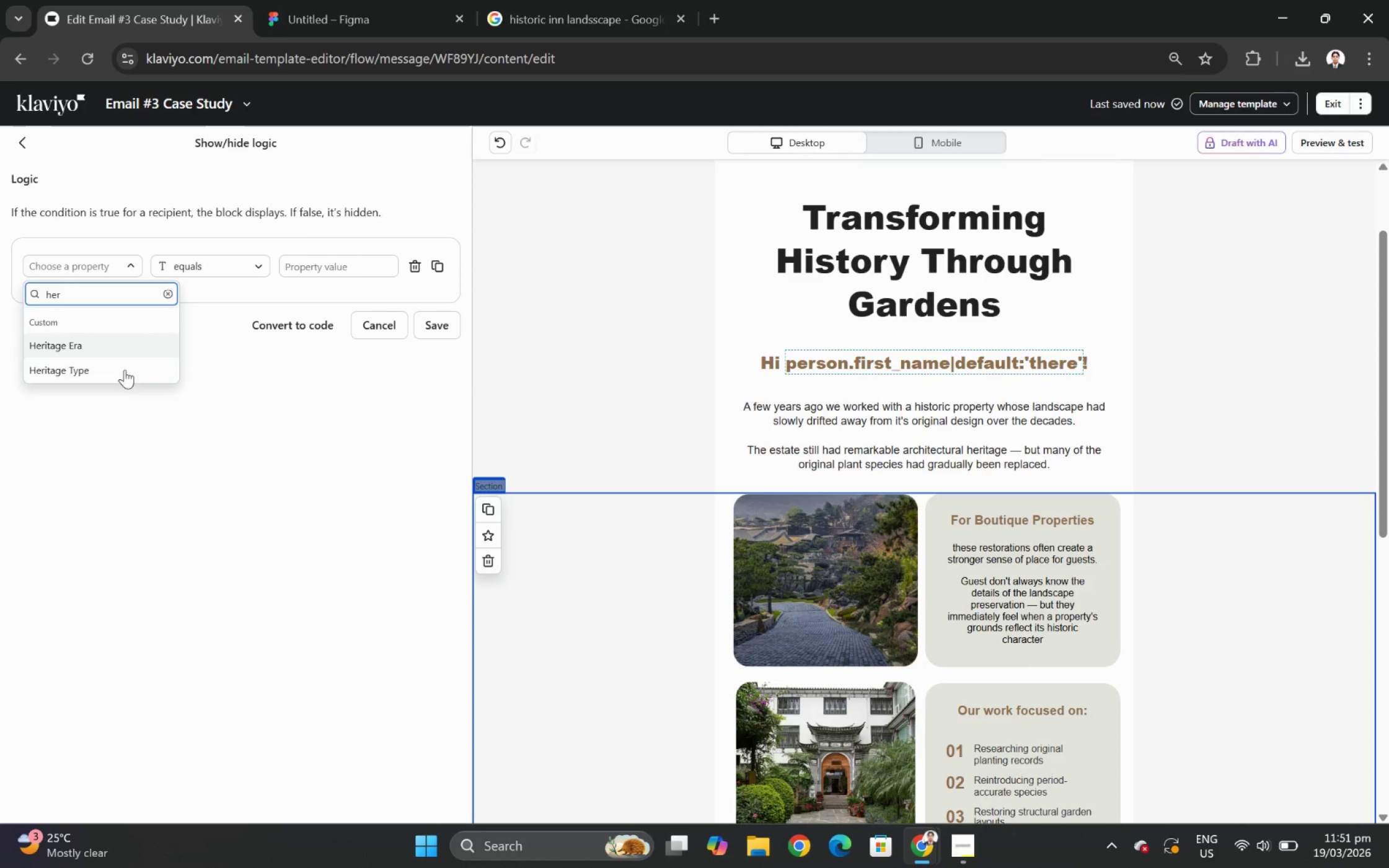 
left_click([120, 371])
 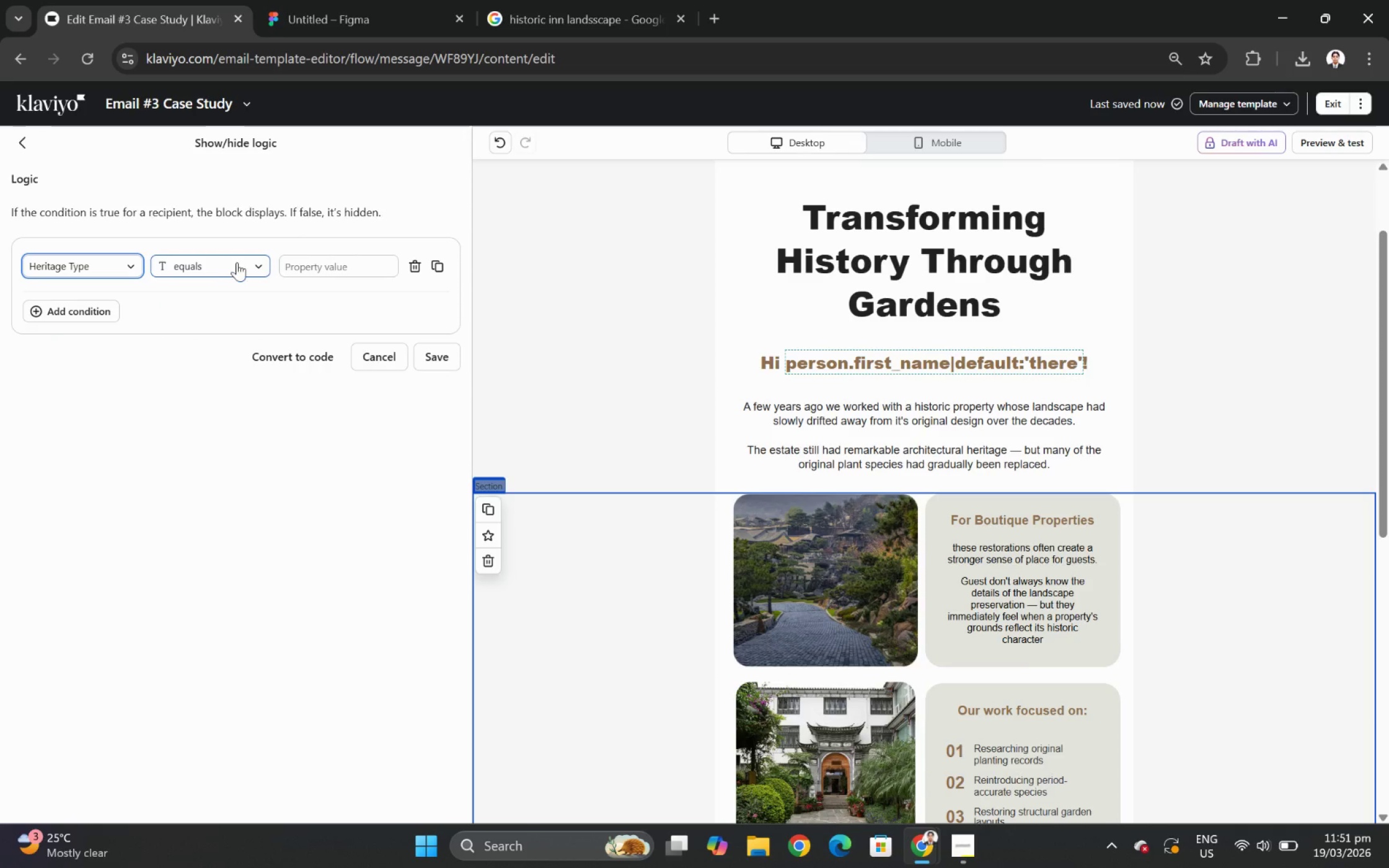 
left_click([246, 265])
 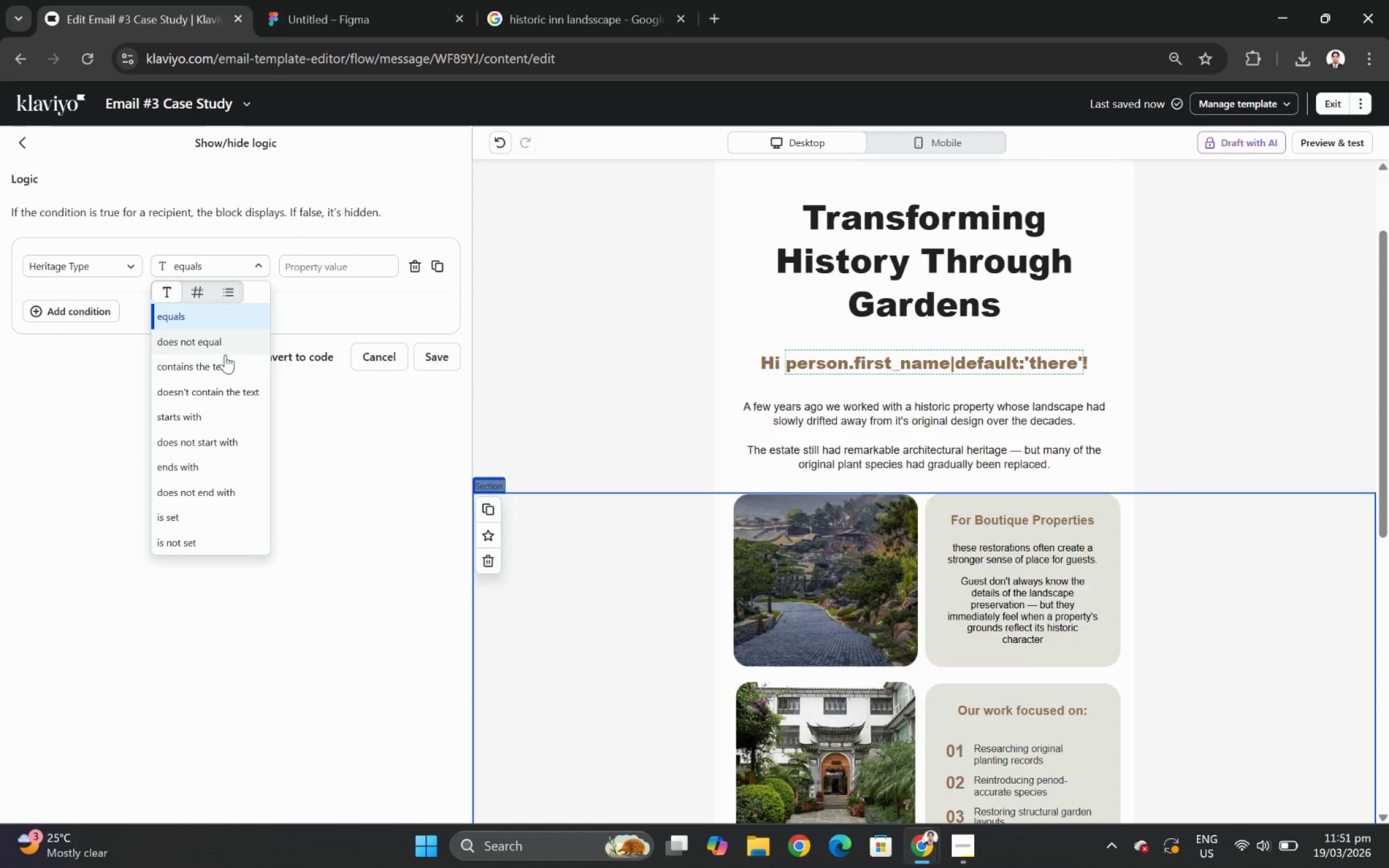 
left_click([228, 377])
 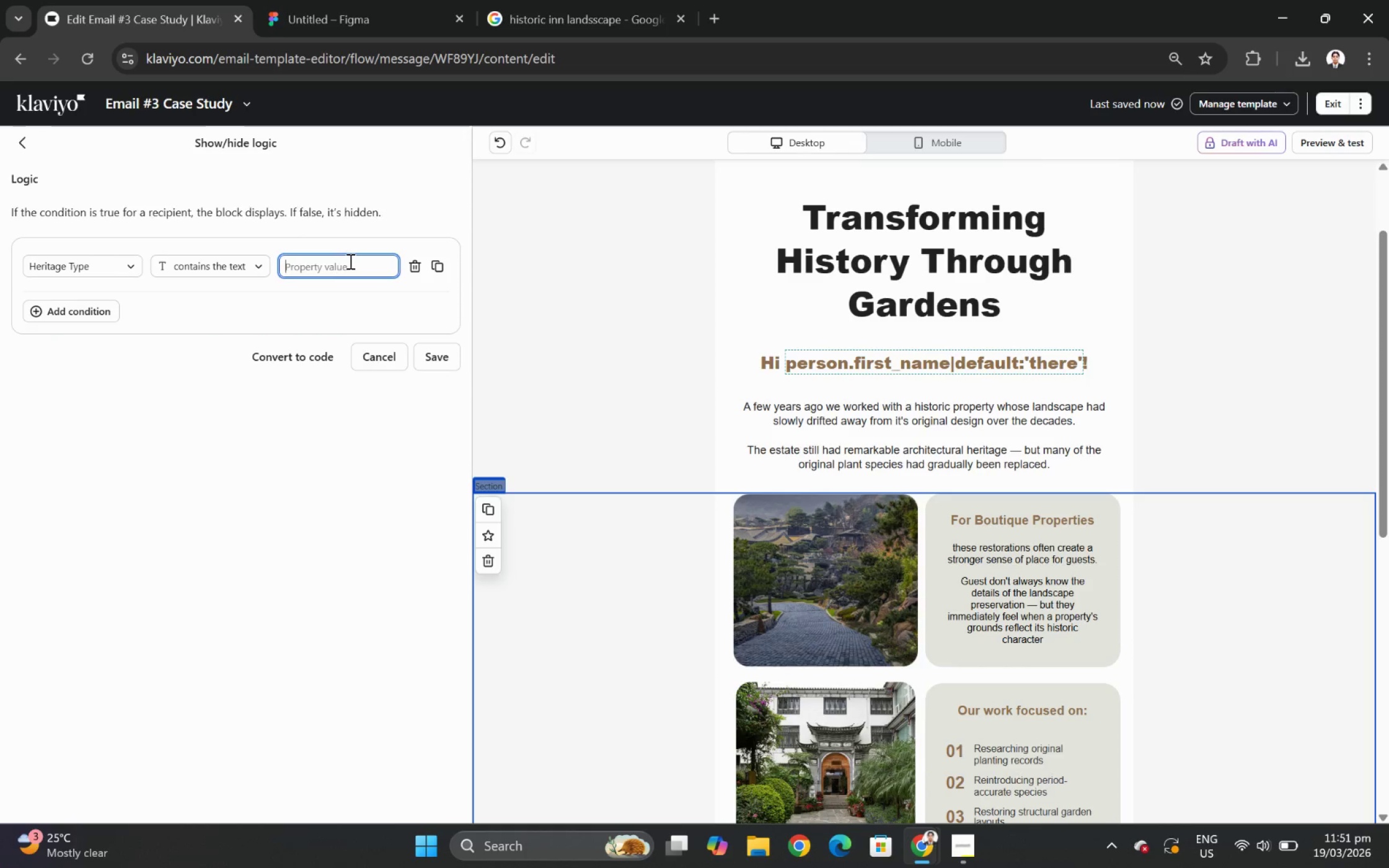 
type(Inns)
 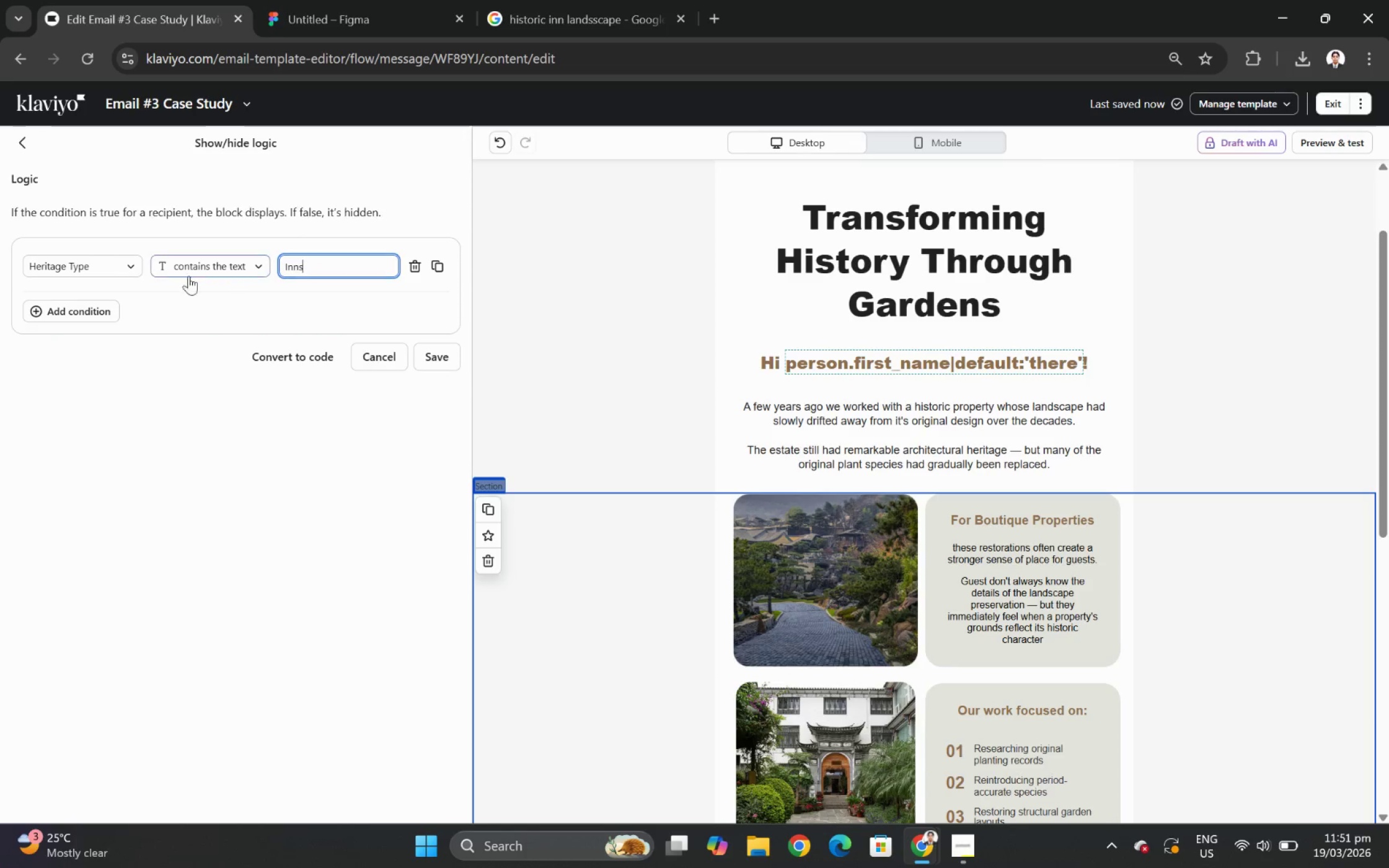 
left_click([66, 312])
 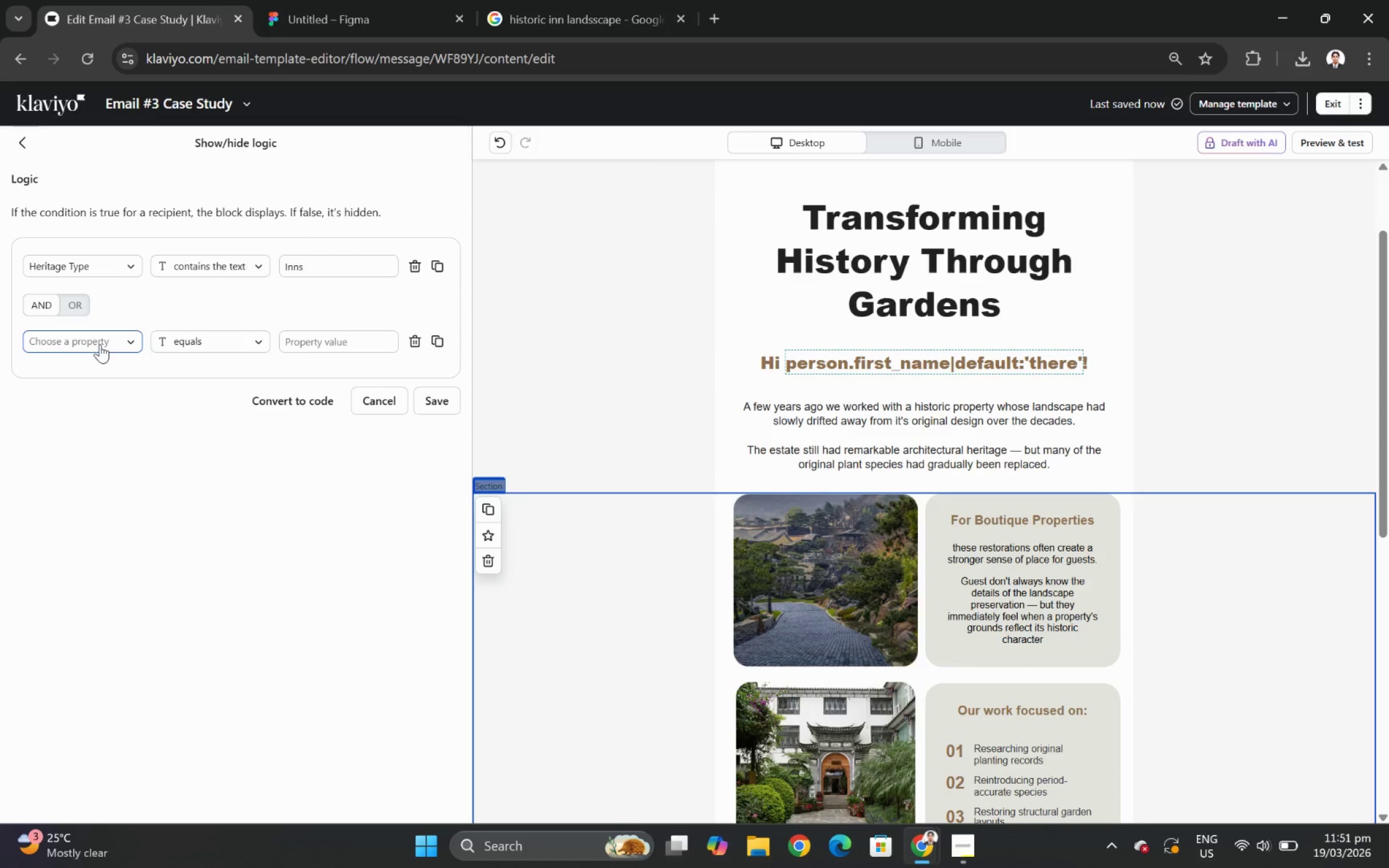 
left_click([100, 345])
 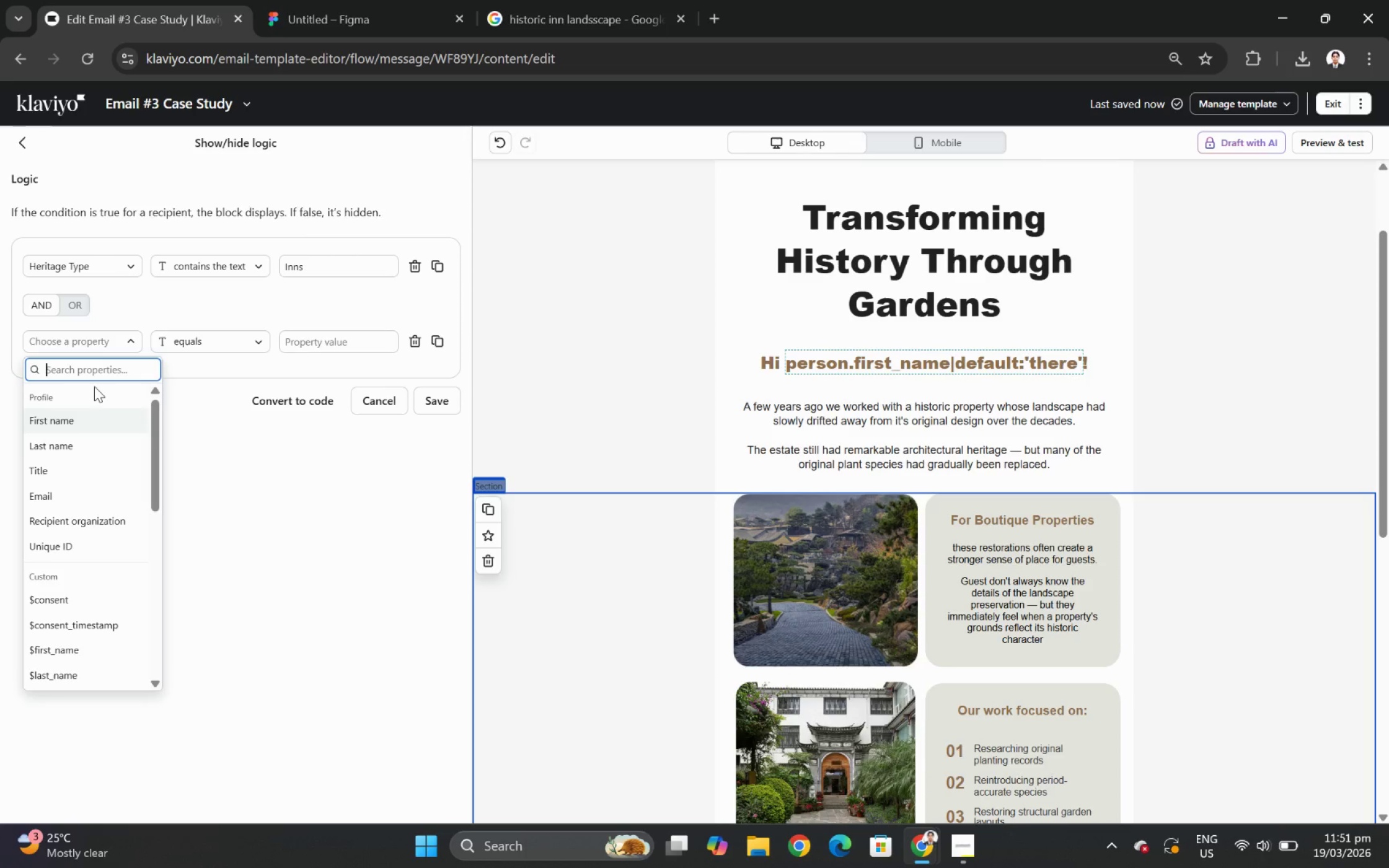 
type(heri)
 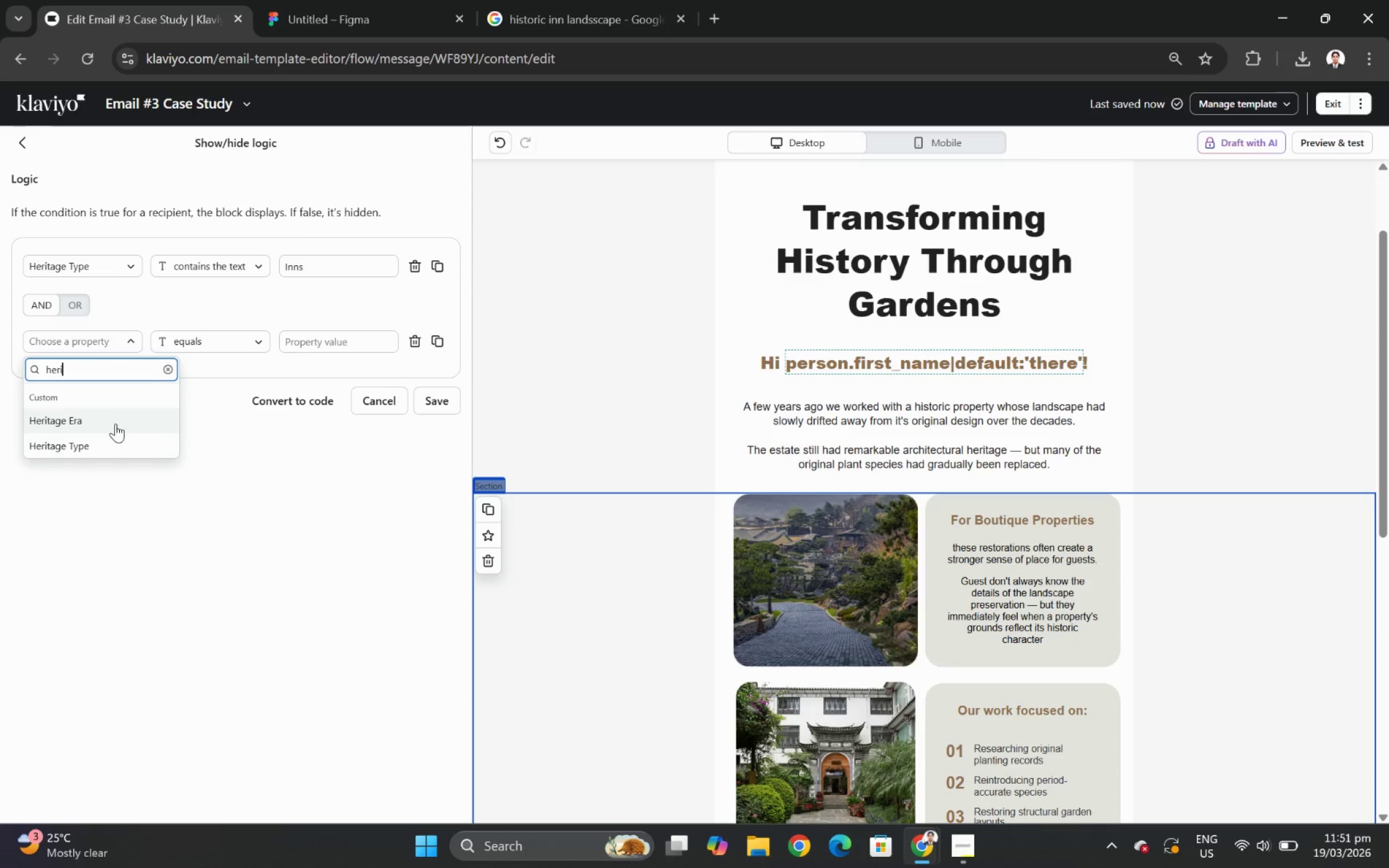 
left_click([123, 447])
 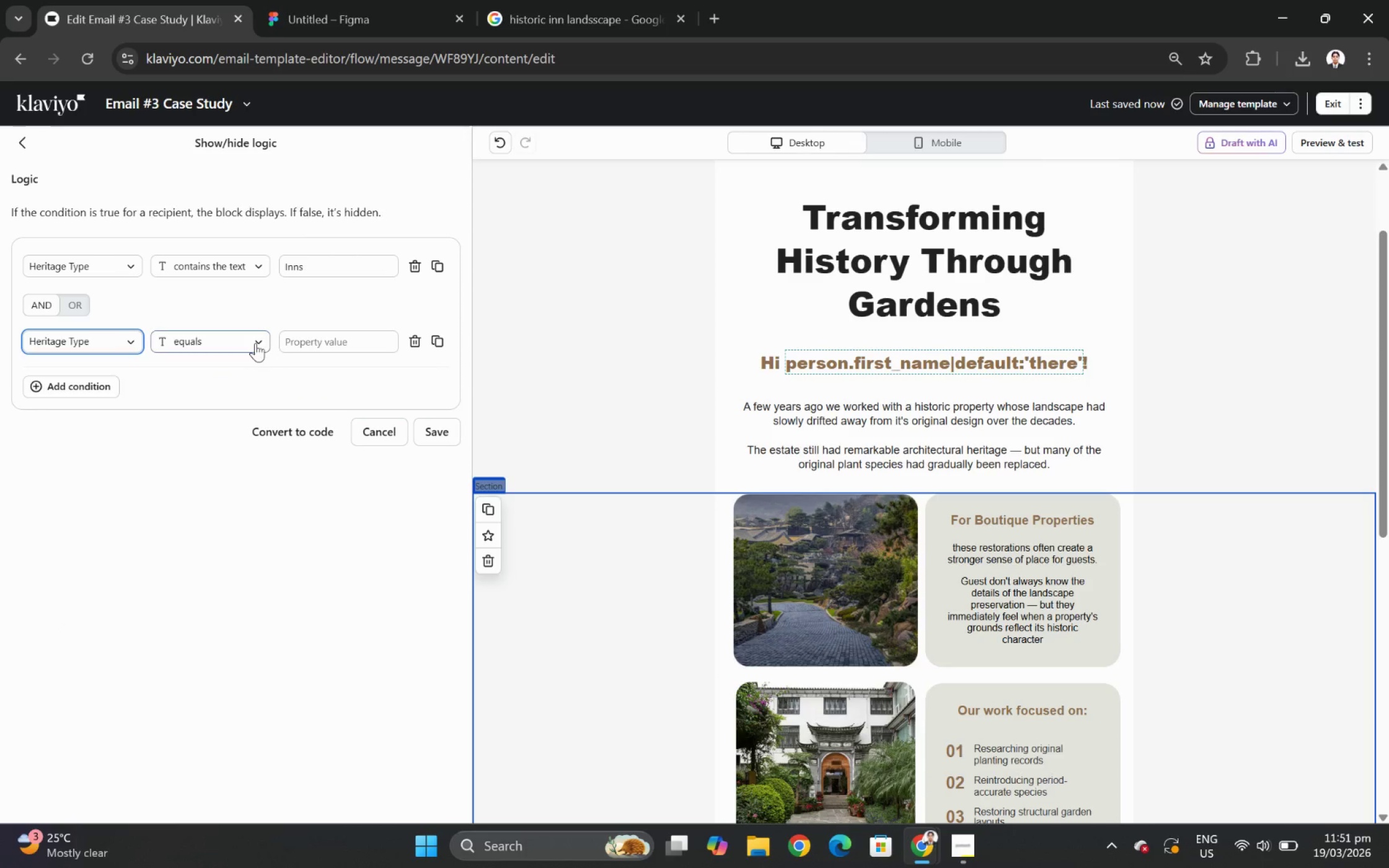 
left_click([252, 341])
 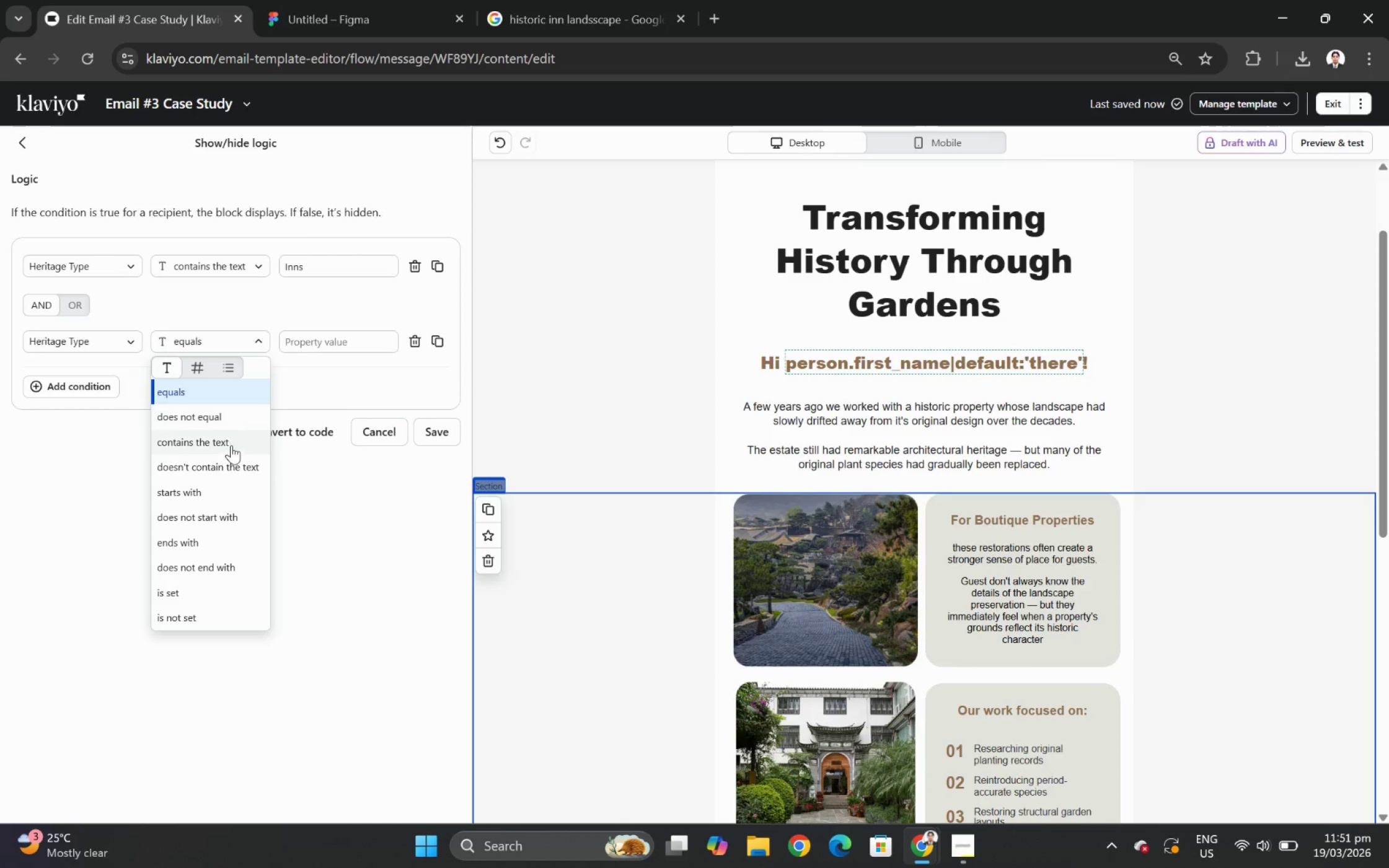 
left_click([231, 445])
 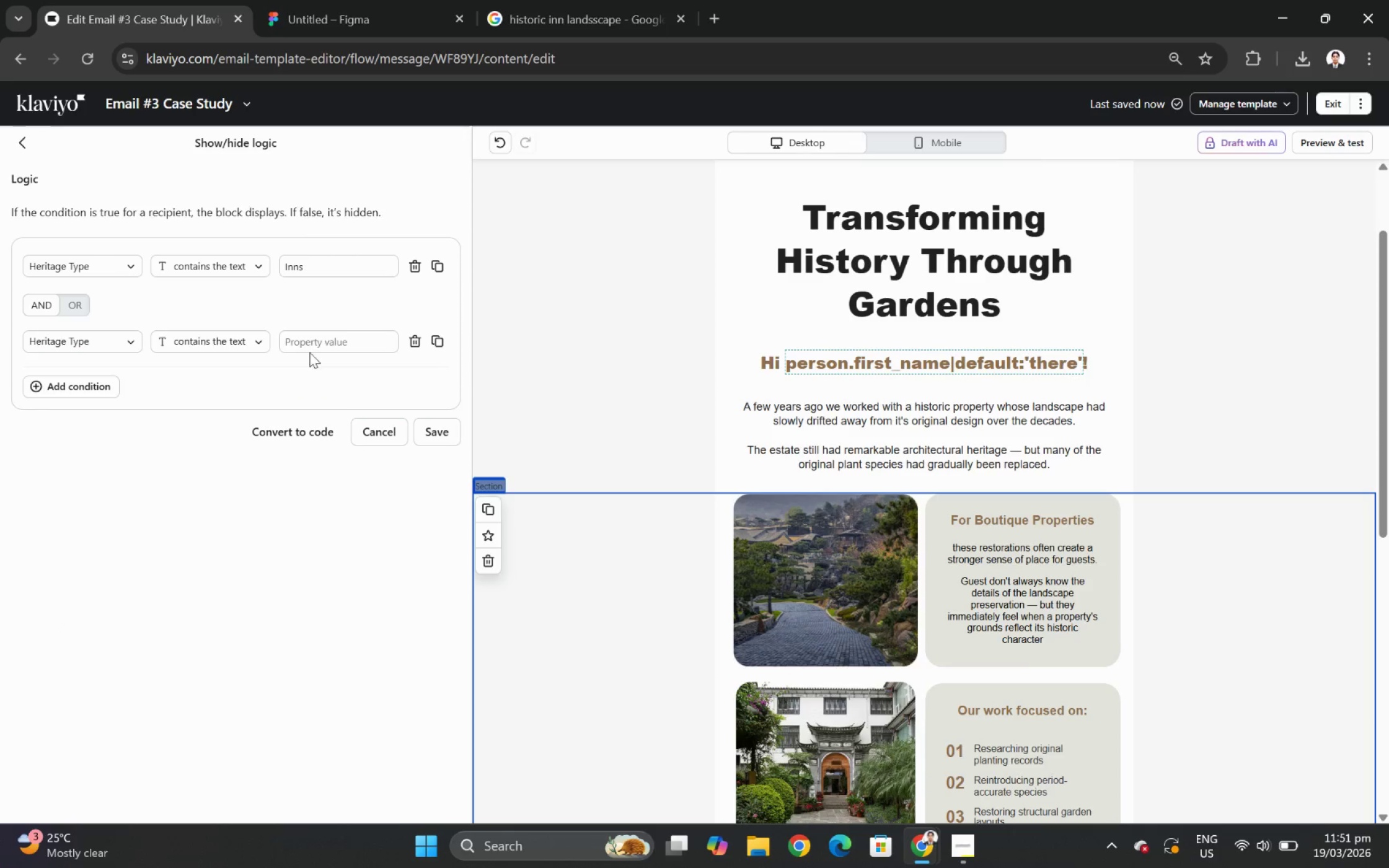 
left_click([313, 346])
 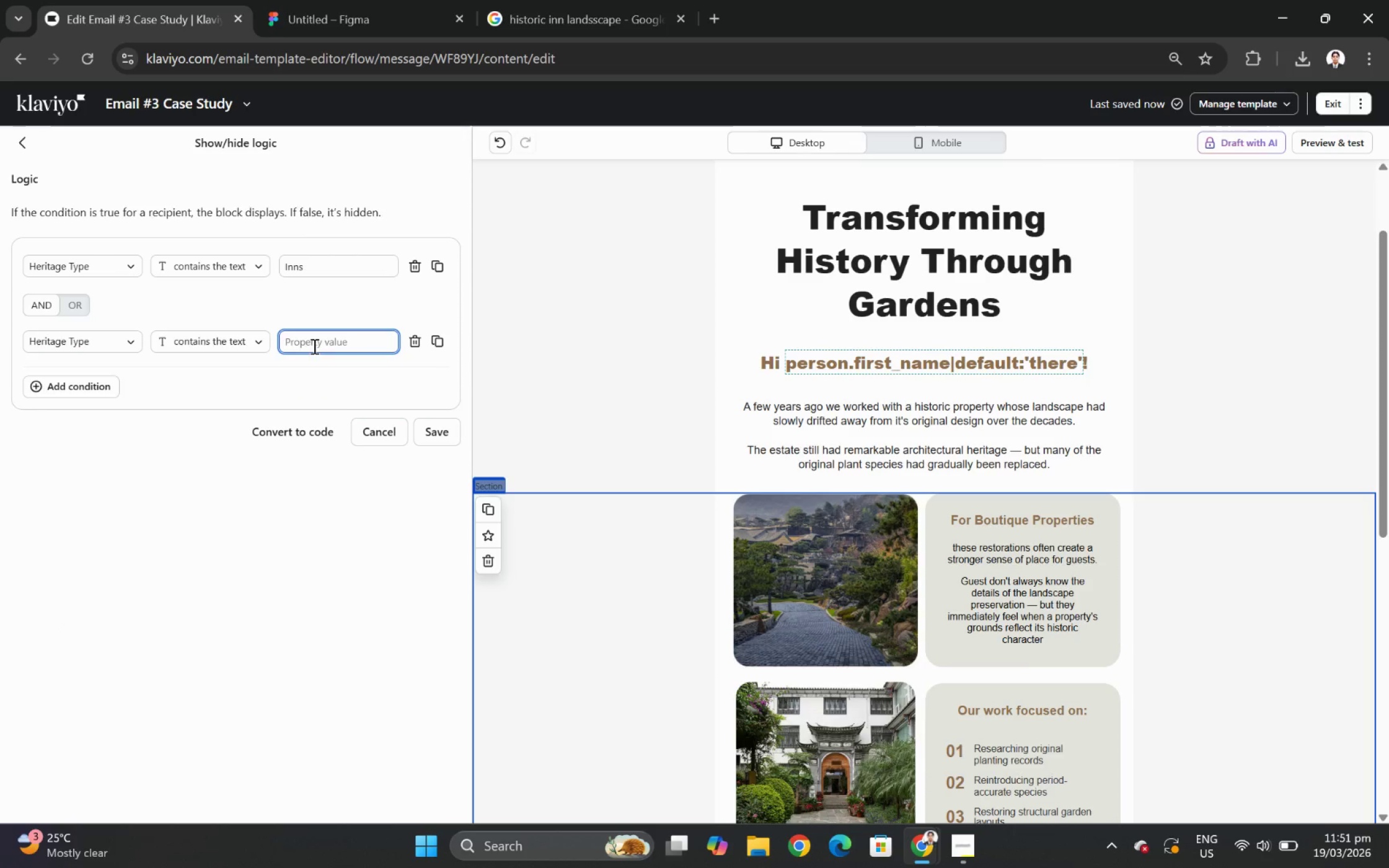 
type(Graden)
key(Backspace)
key(Backspace)
key(Backspace)
key(Backspace)
key(Backspace)
type(ardens)
 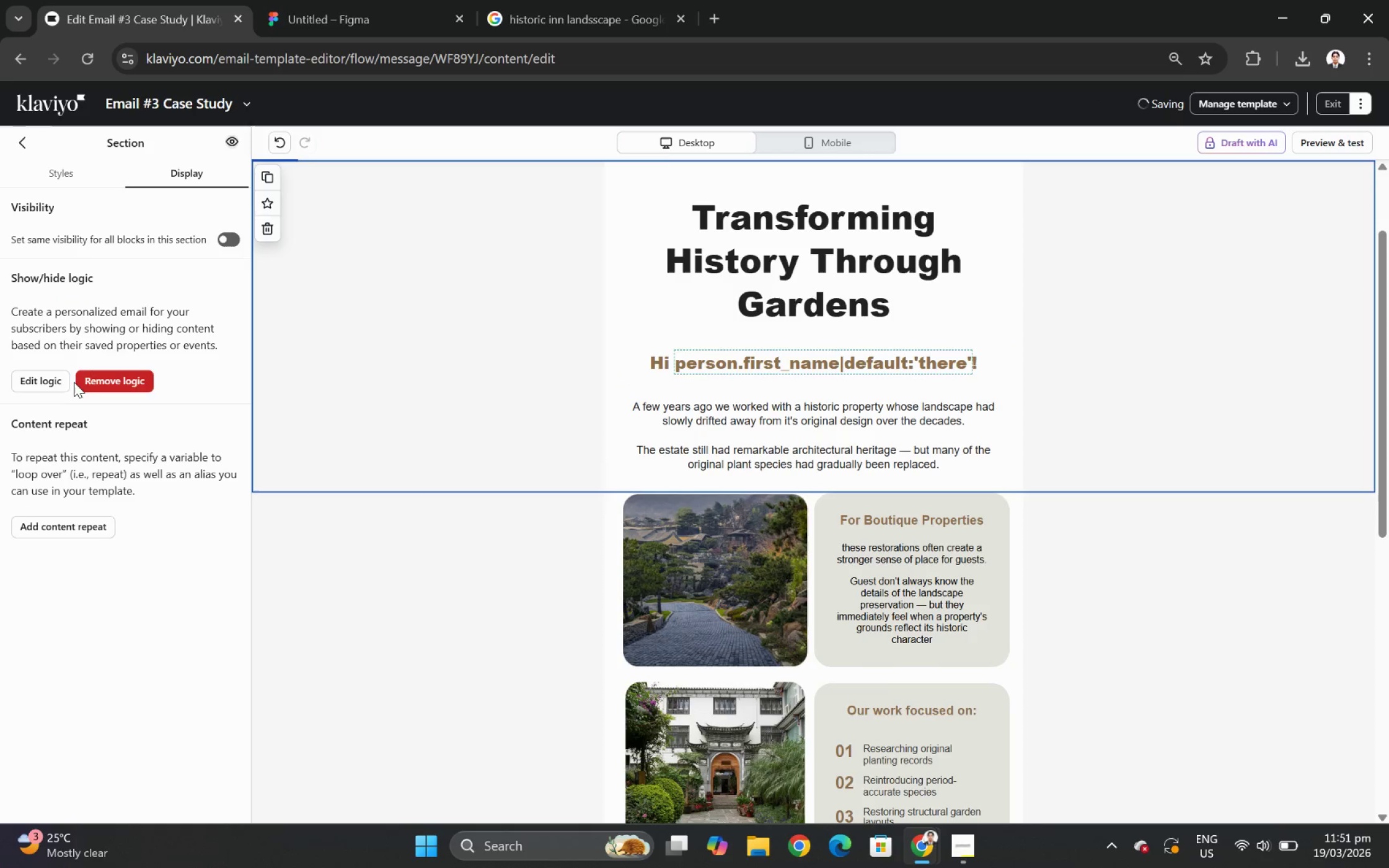 
wait(6.08)
 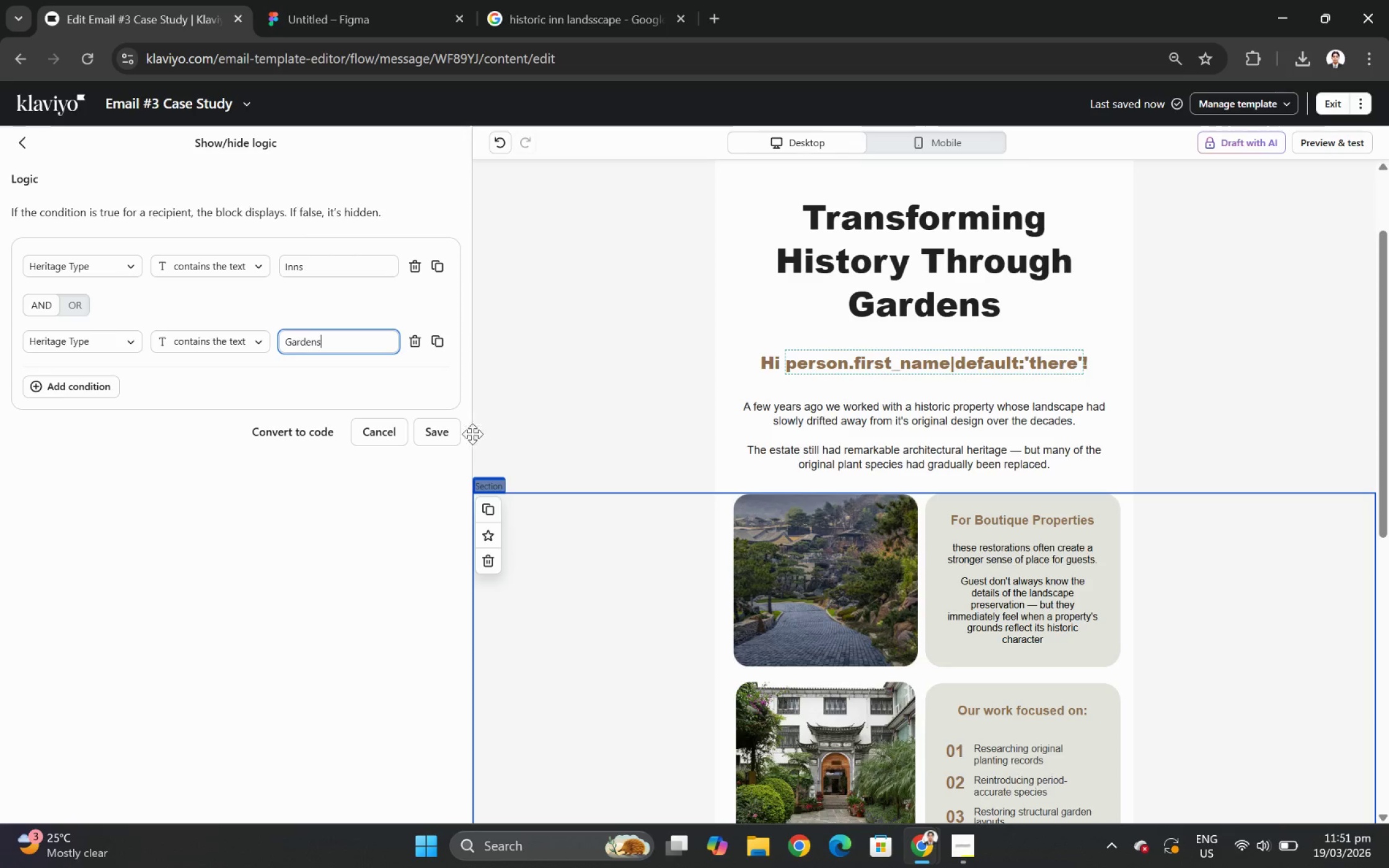 
left_click([96, 385])
 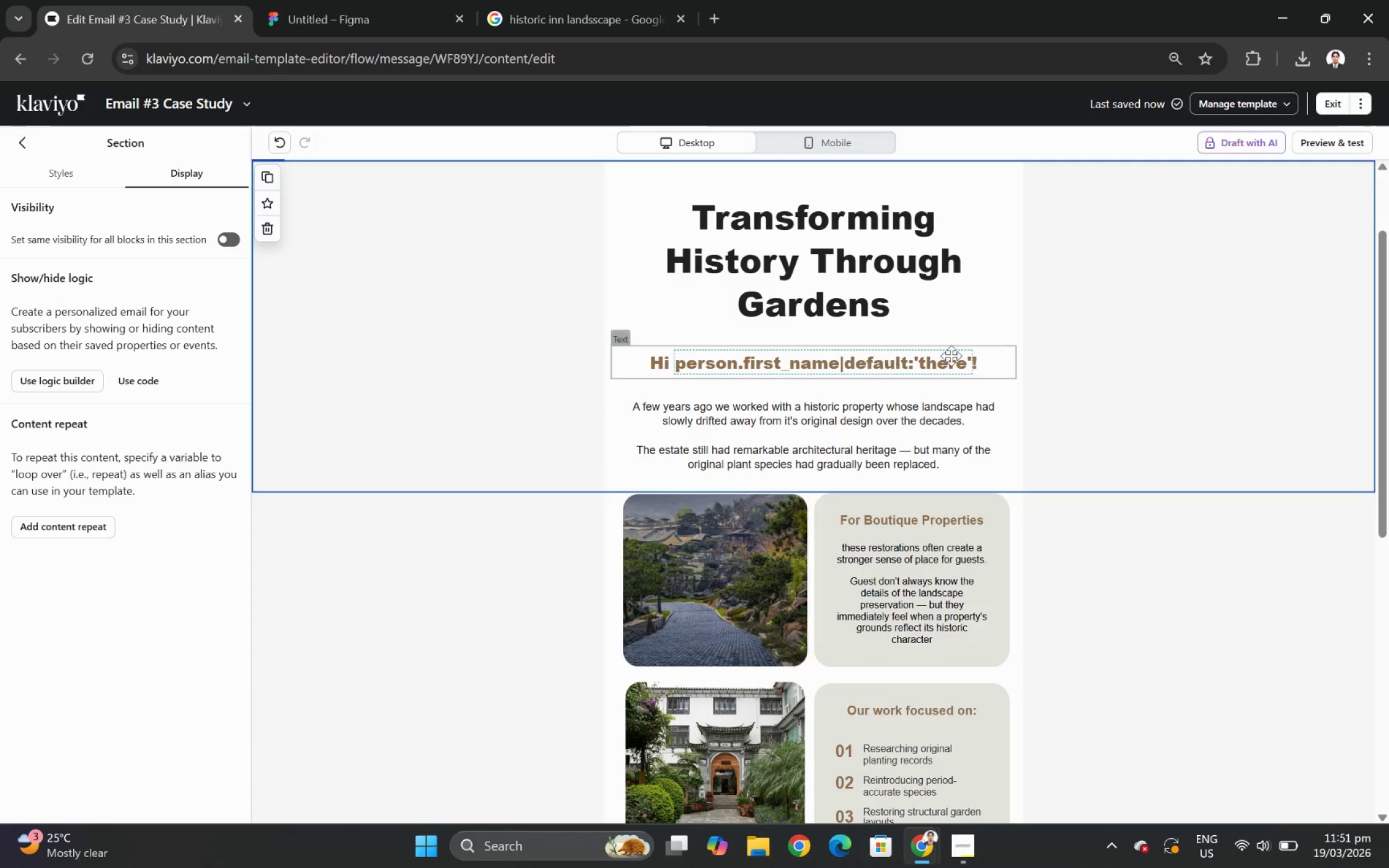 
scroll: coordinate [1174, 545], scroll_direction: up, amount: 2.0
 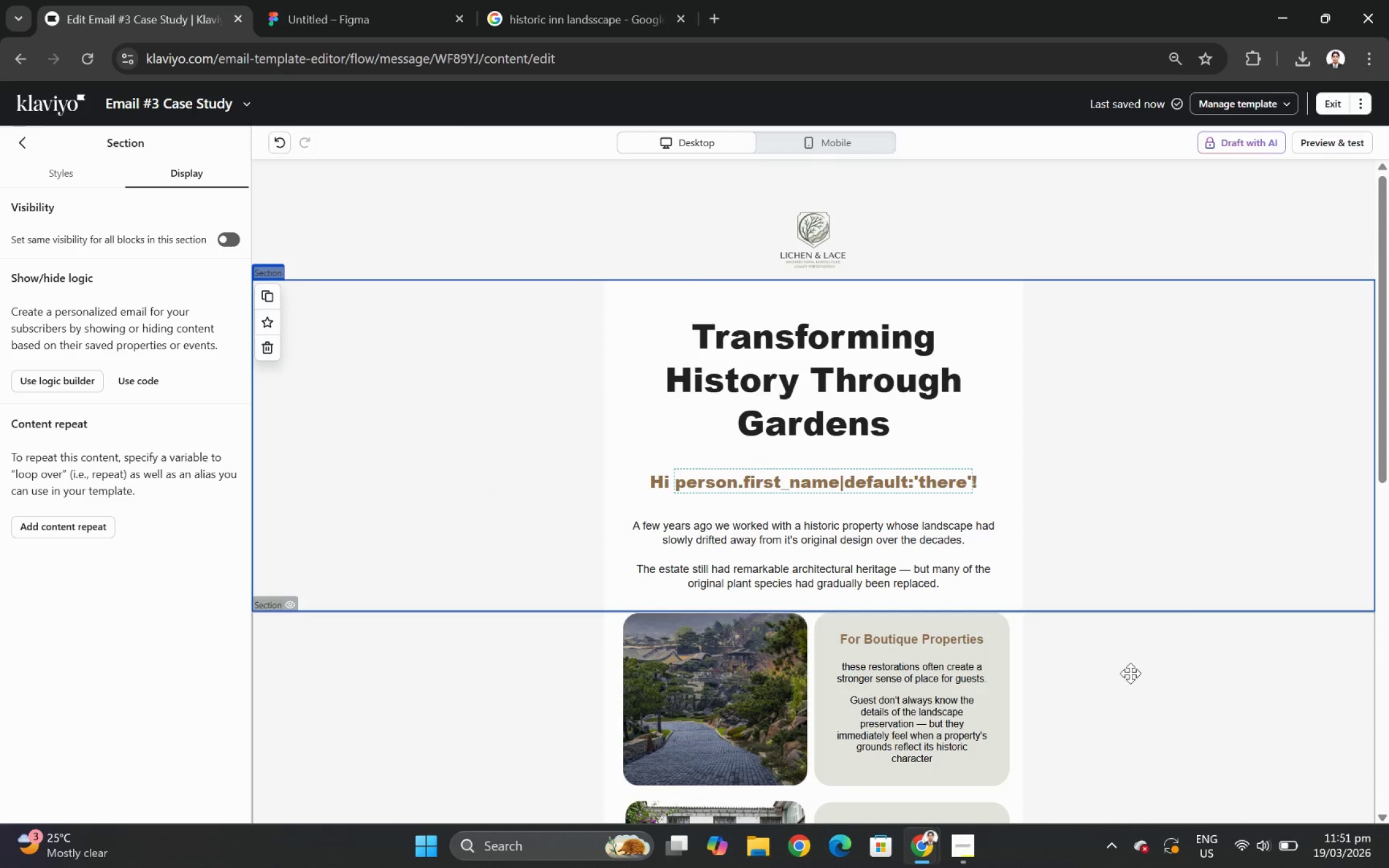 
scroll: coordinate [1145, 527], scroll_direction: down, amount: 6.0
 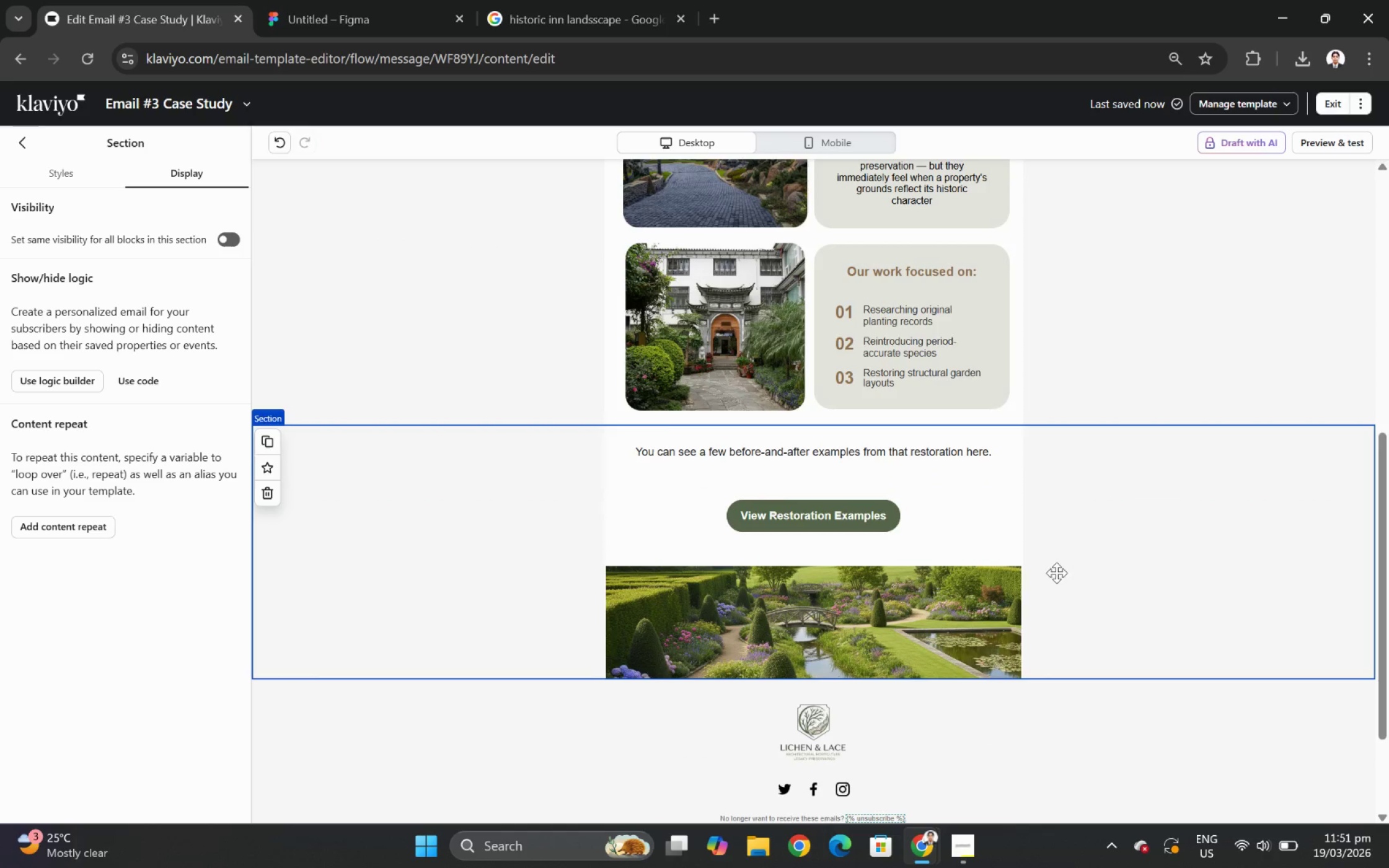 
scroll: coordinate [1215, 624], scroll_direction: up, amount: 5.0
 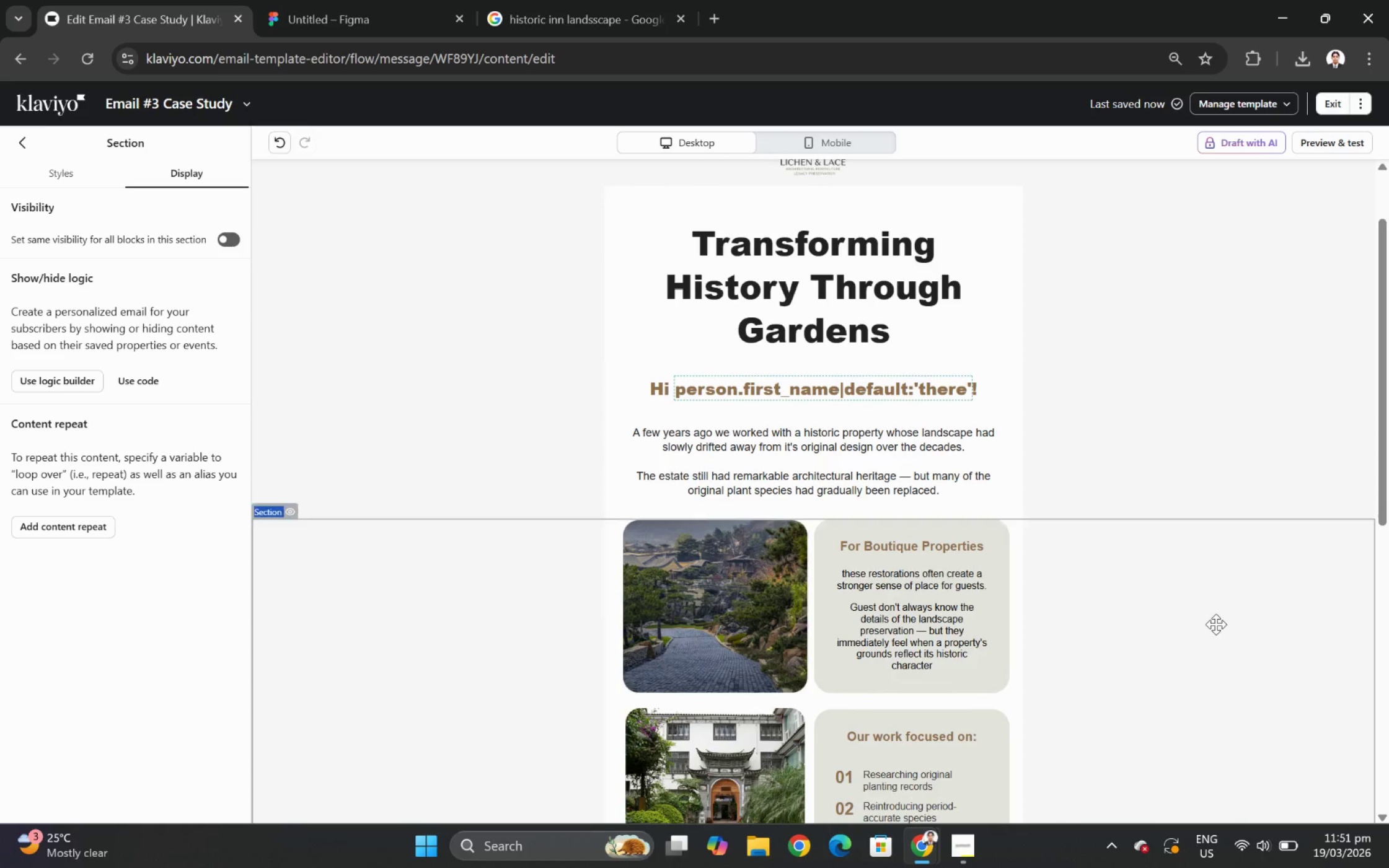 
scroll: coordinate [1215, 624], scroll_direction: down, amount: 3.0
 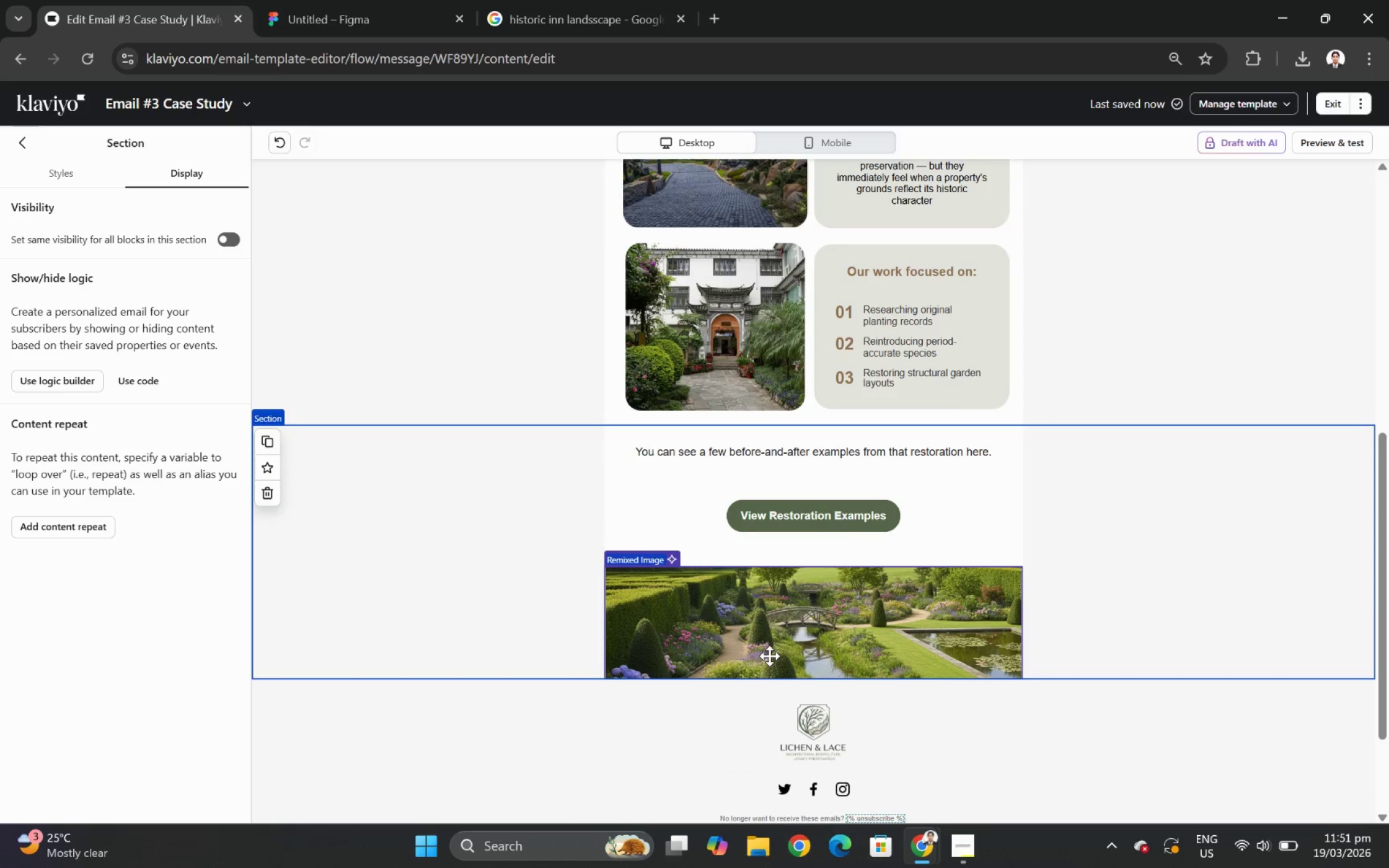 
left_click([772, 647])
 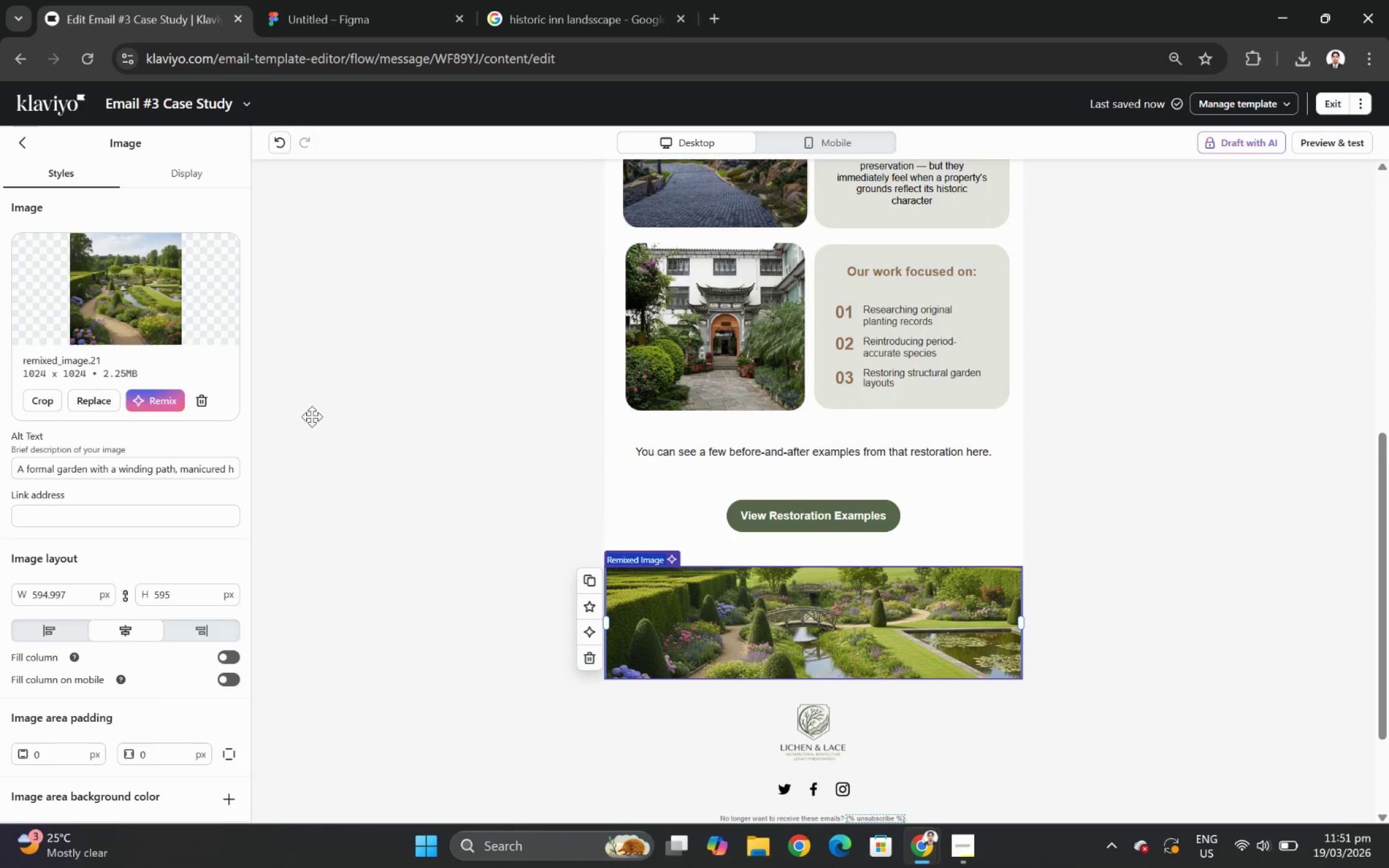 
scroll: coordinate [1388, 524], scroll_direction: up, amount: 4.0
 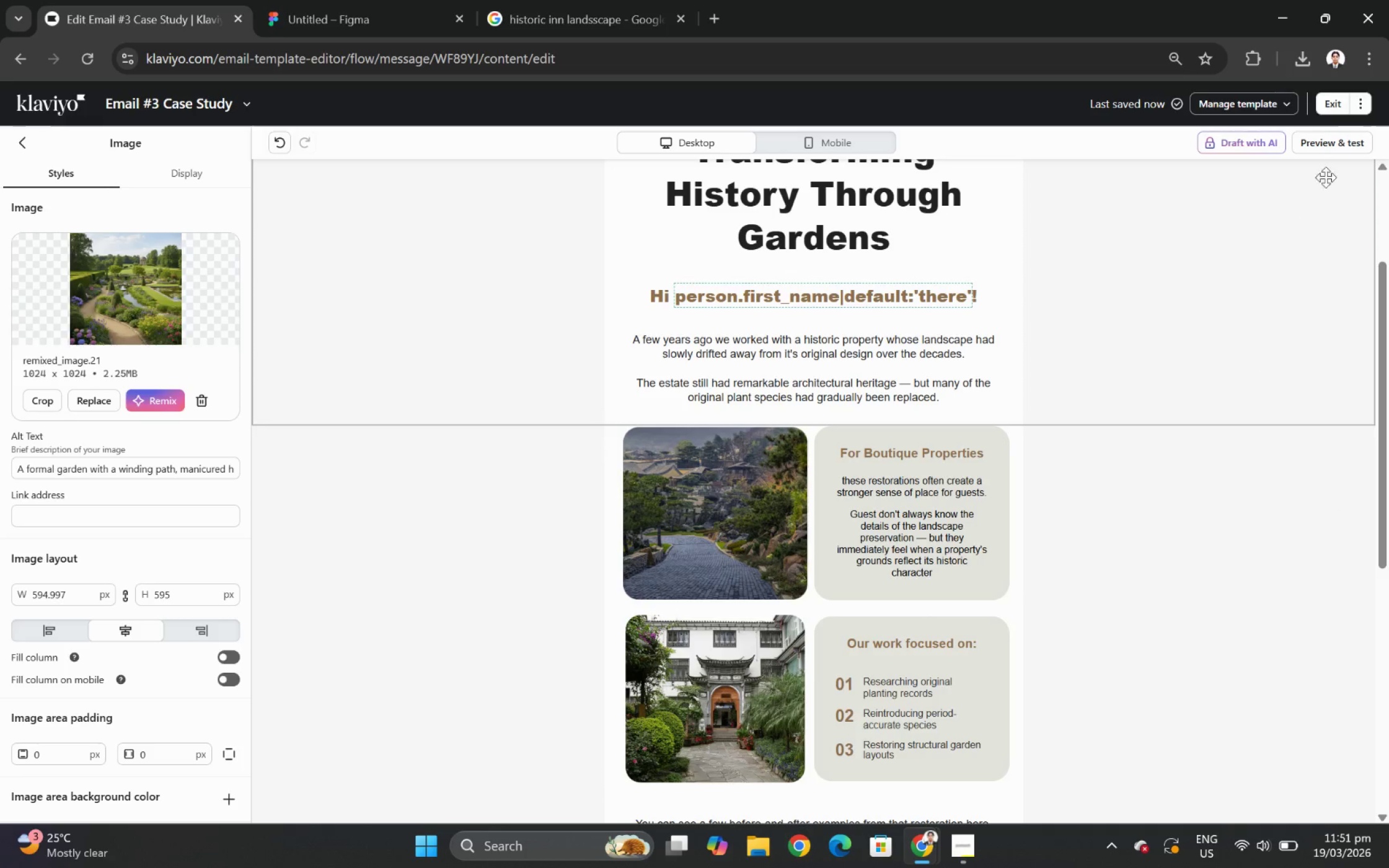 
left_click([845, 148])
 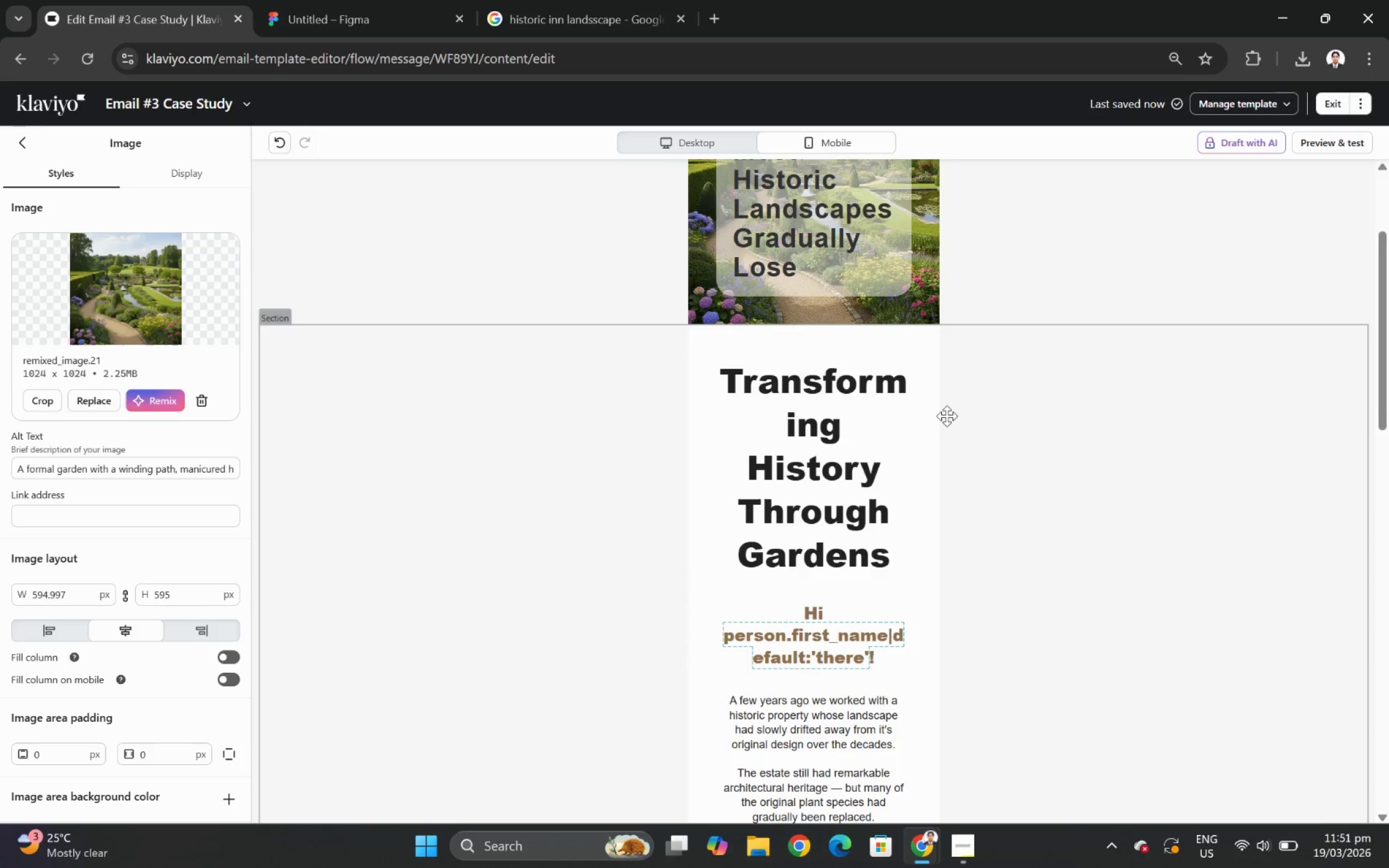 
scroll: coordinate [946, 424], scroll_direction: none, amount: 0.0
 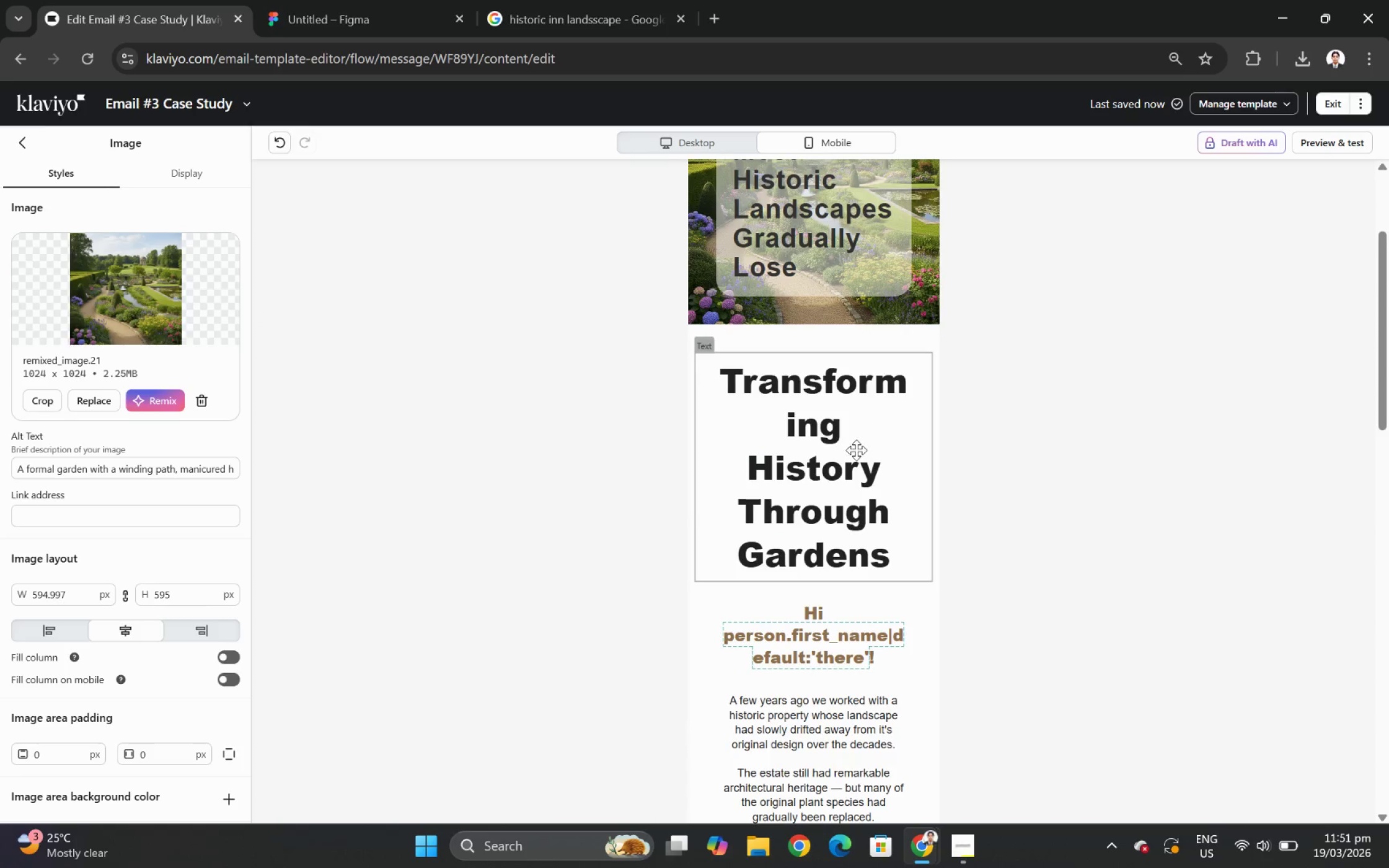 
left_click([856, 450])
 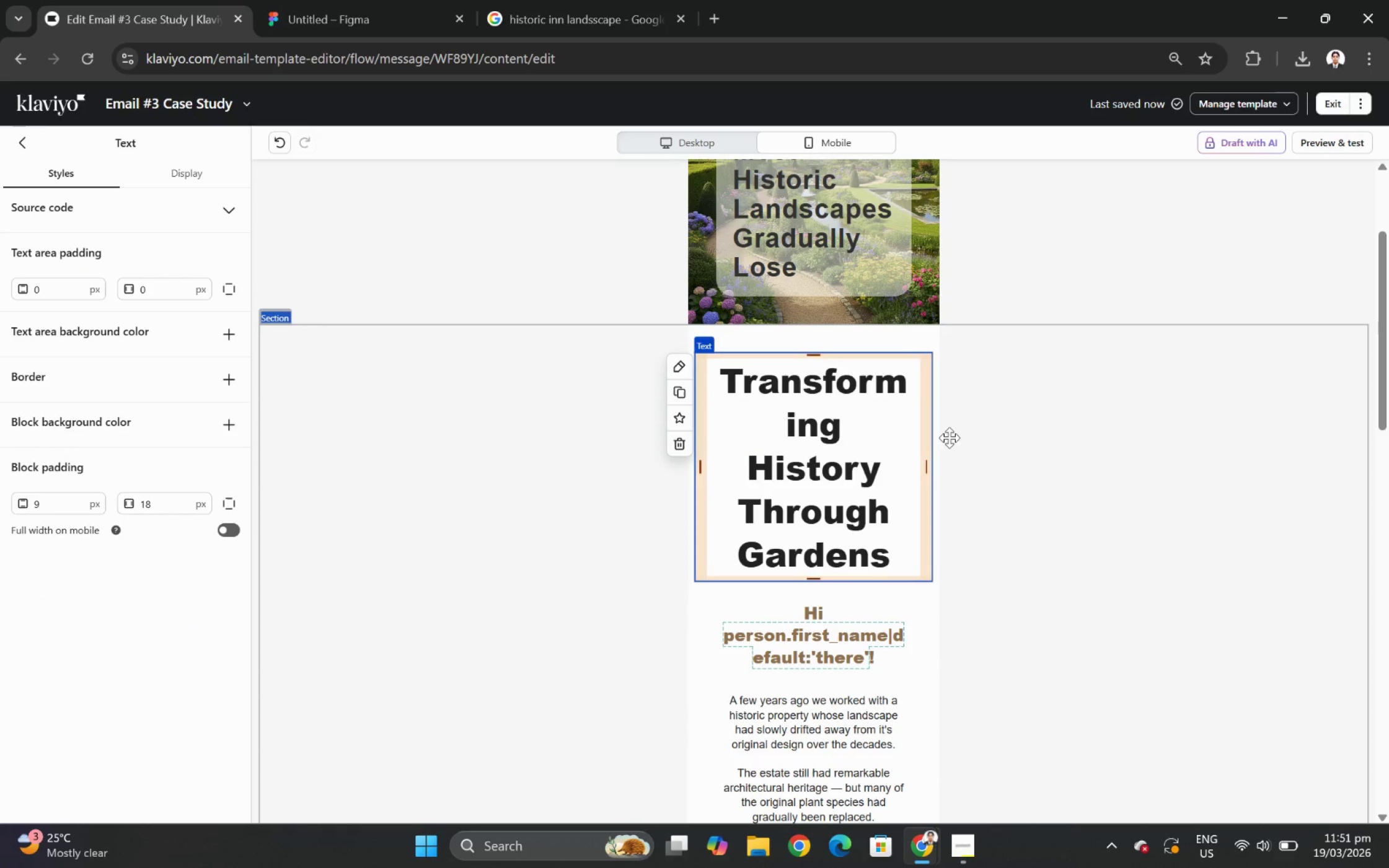 
scroll: coordinate [1307, 104], scroll_direction: down, amount: 8.0
 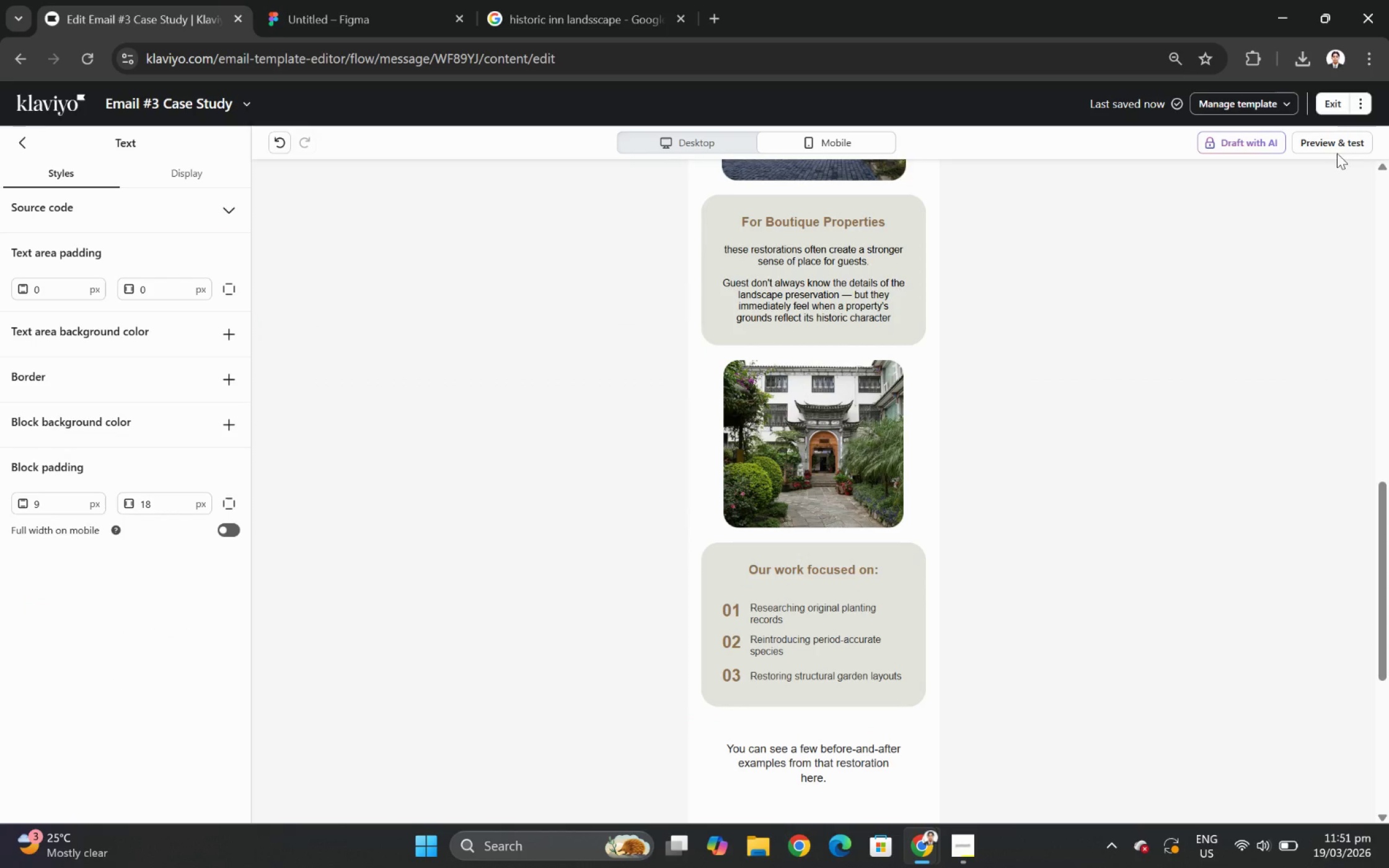 
left_click([1335, 143])
 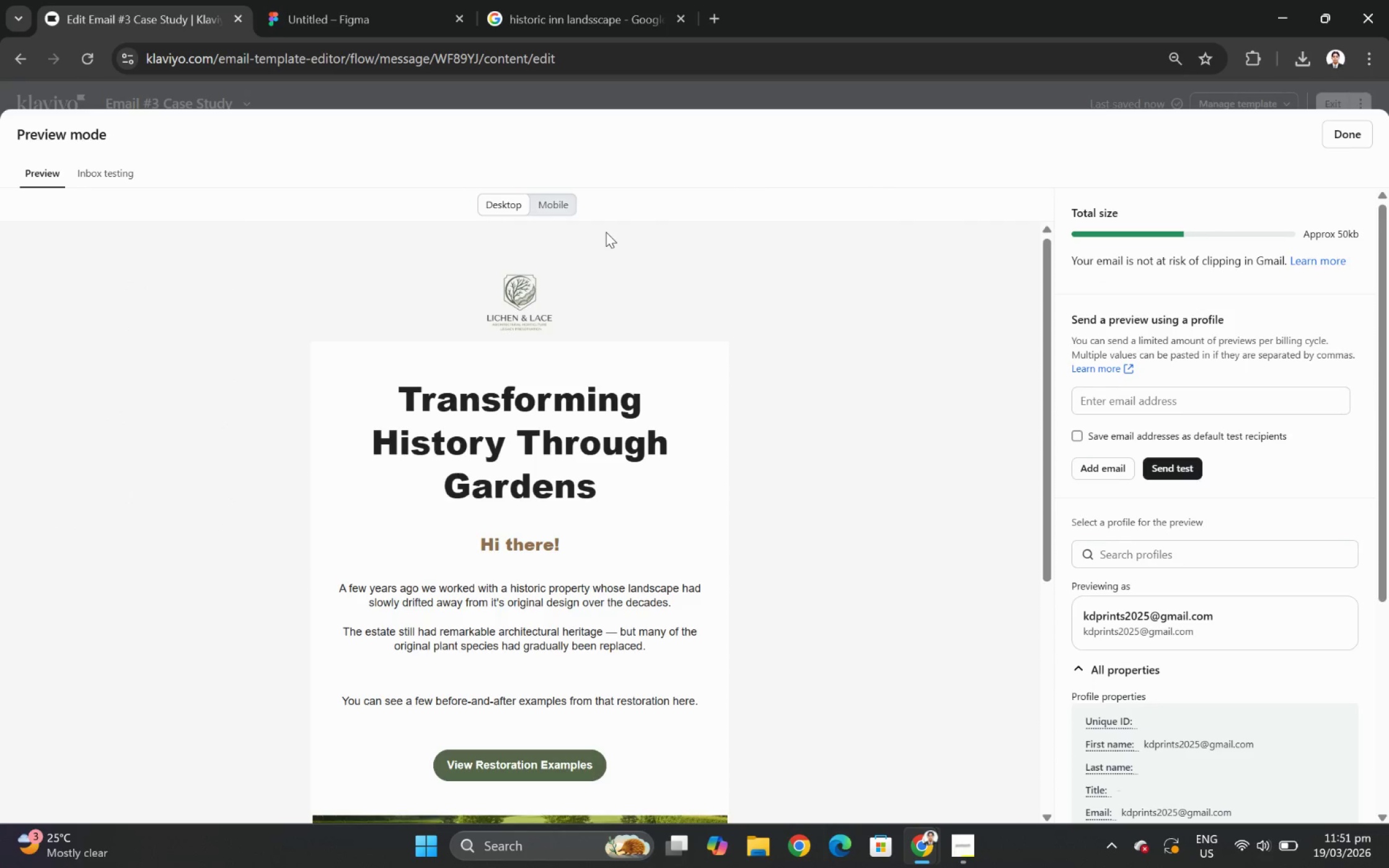 
scroll: coordinate [822, 362], scroll_direction: down, amount: 2.0
 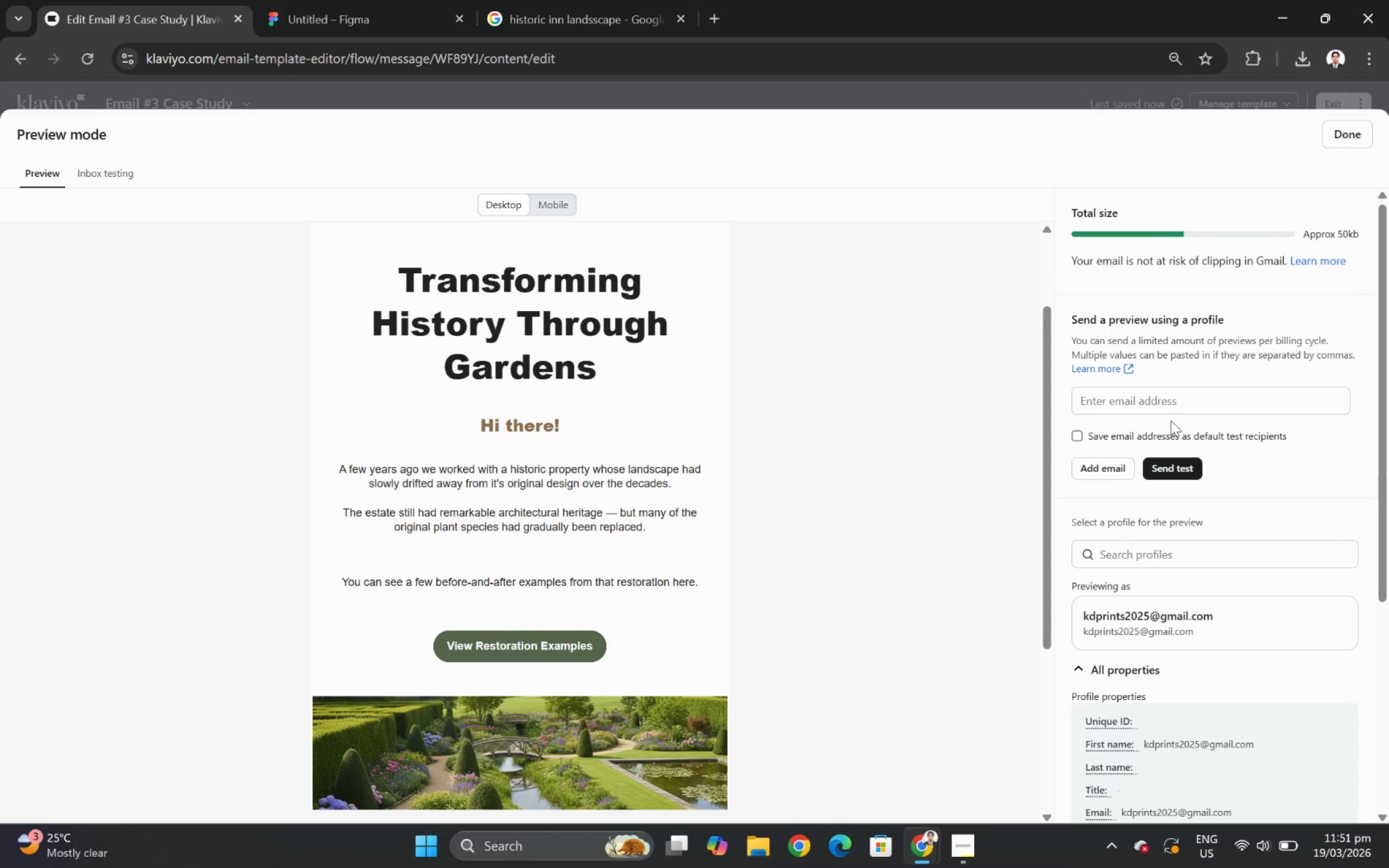 
left_click([1175, 554])
 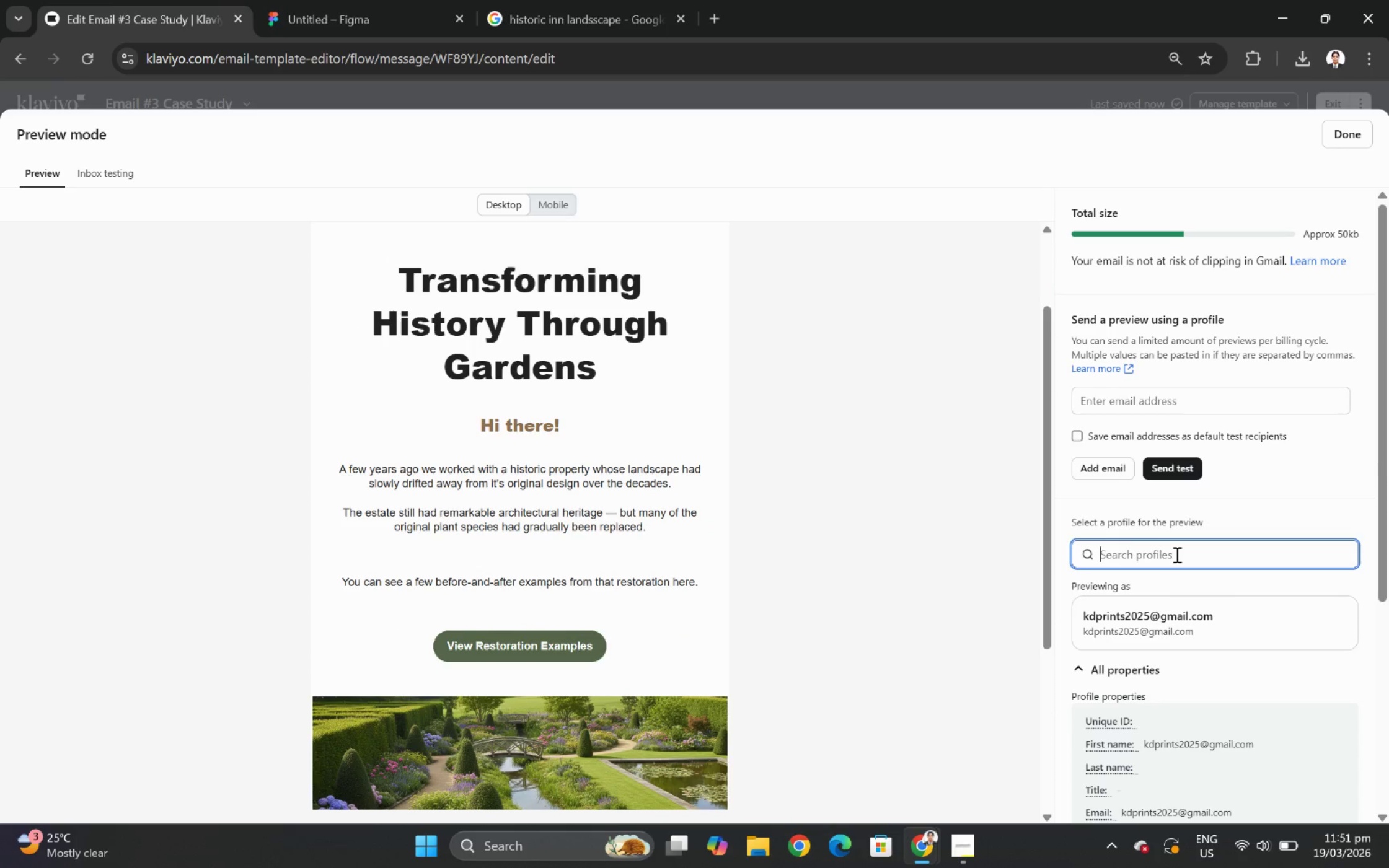 
key(B)